 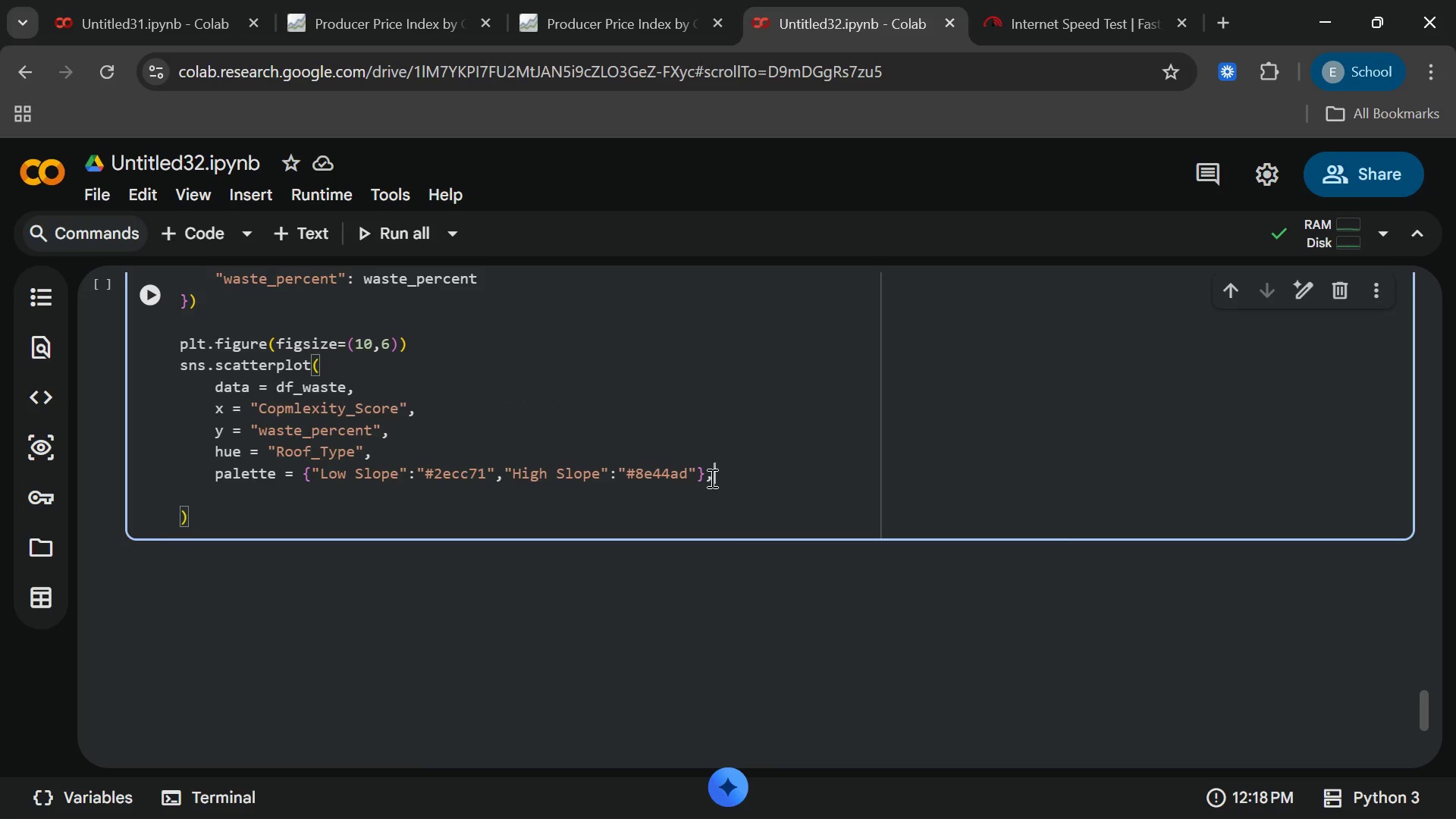 
key(Enter)
 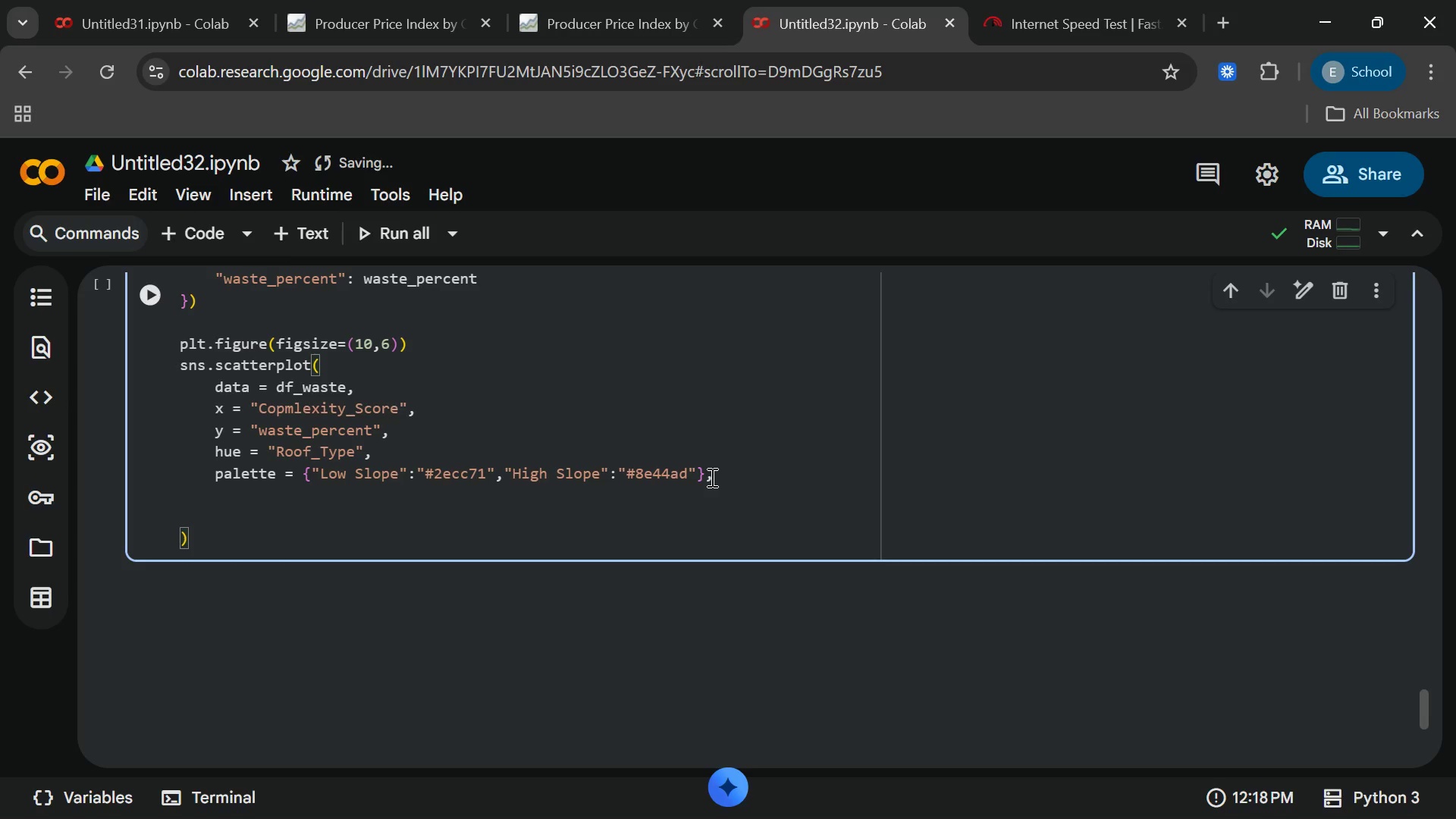 
wait(6.28)
 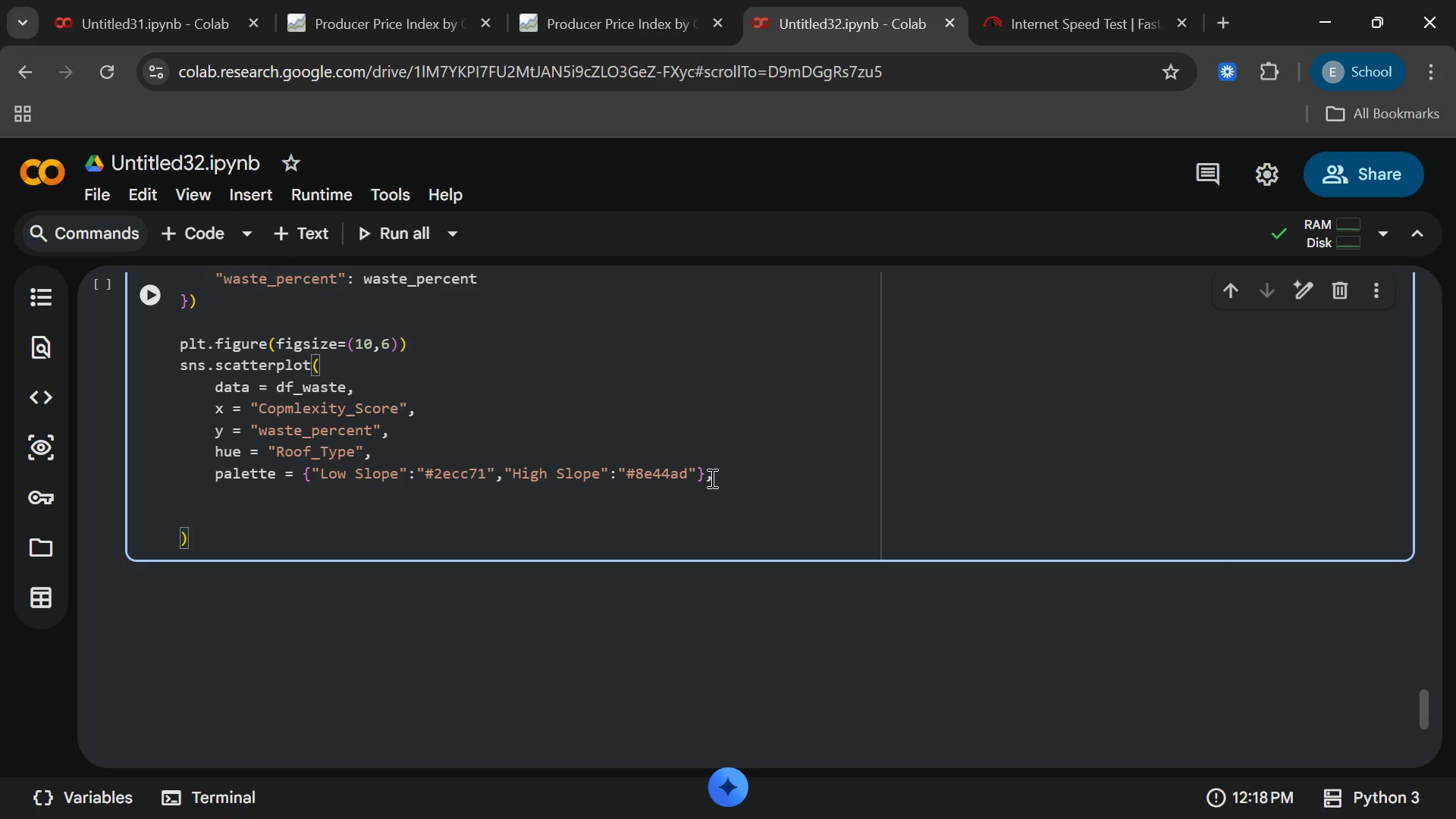 
type(s=80,)
 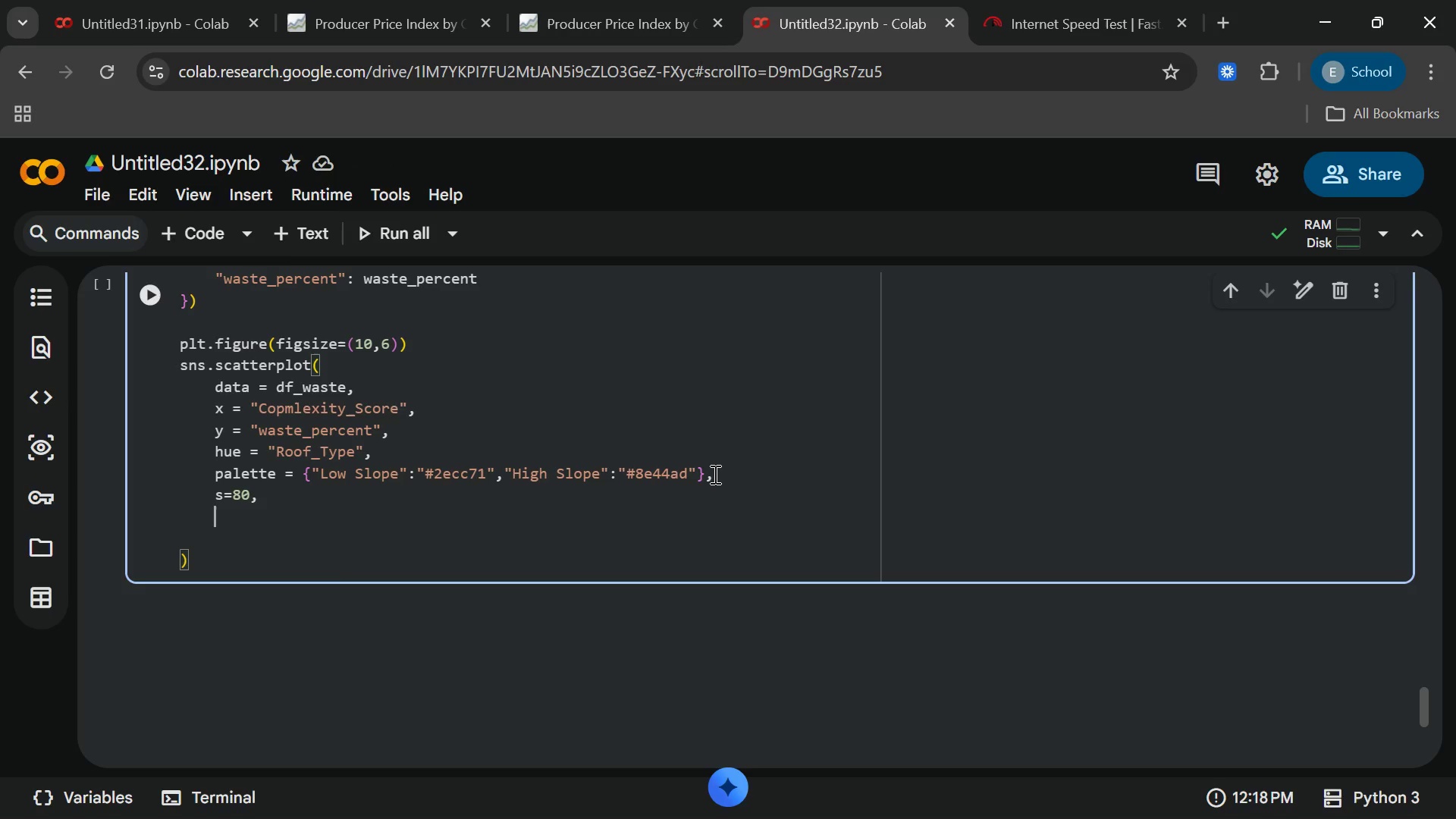 
key(Enter)
 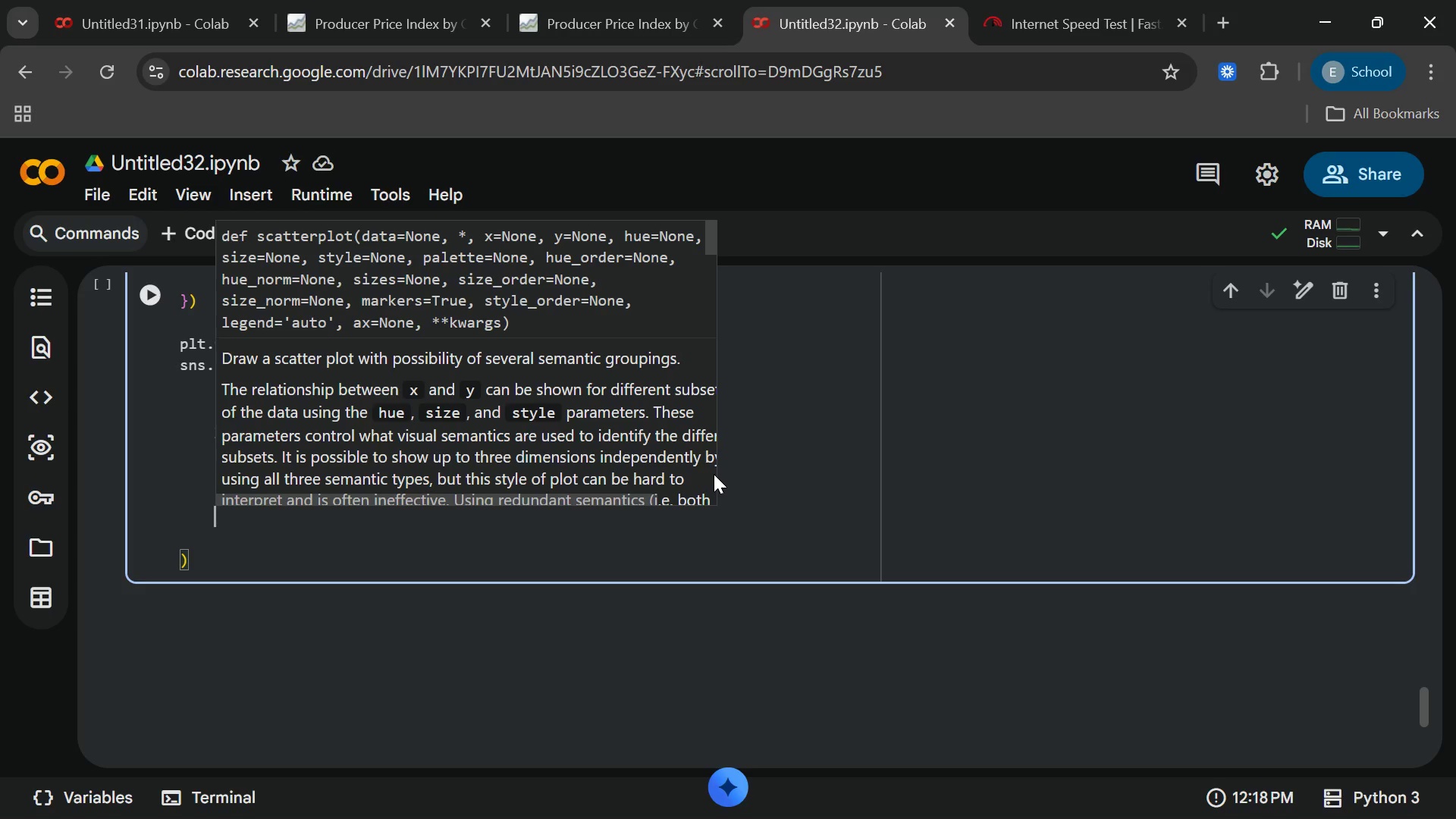 
type(alpha)
 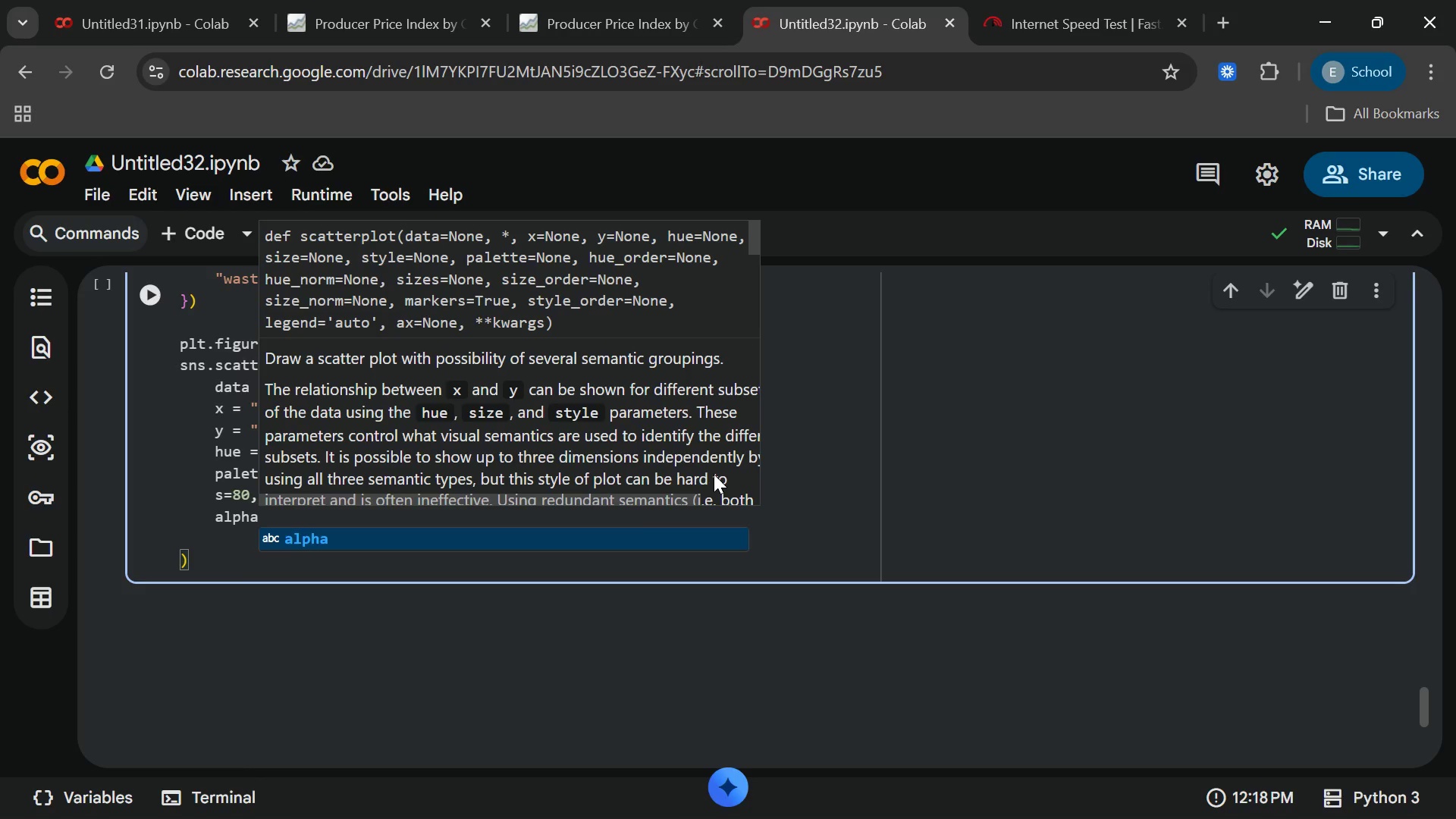 
key(Enter)
 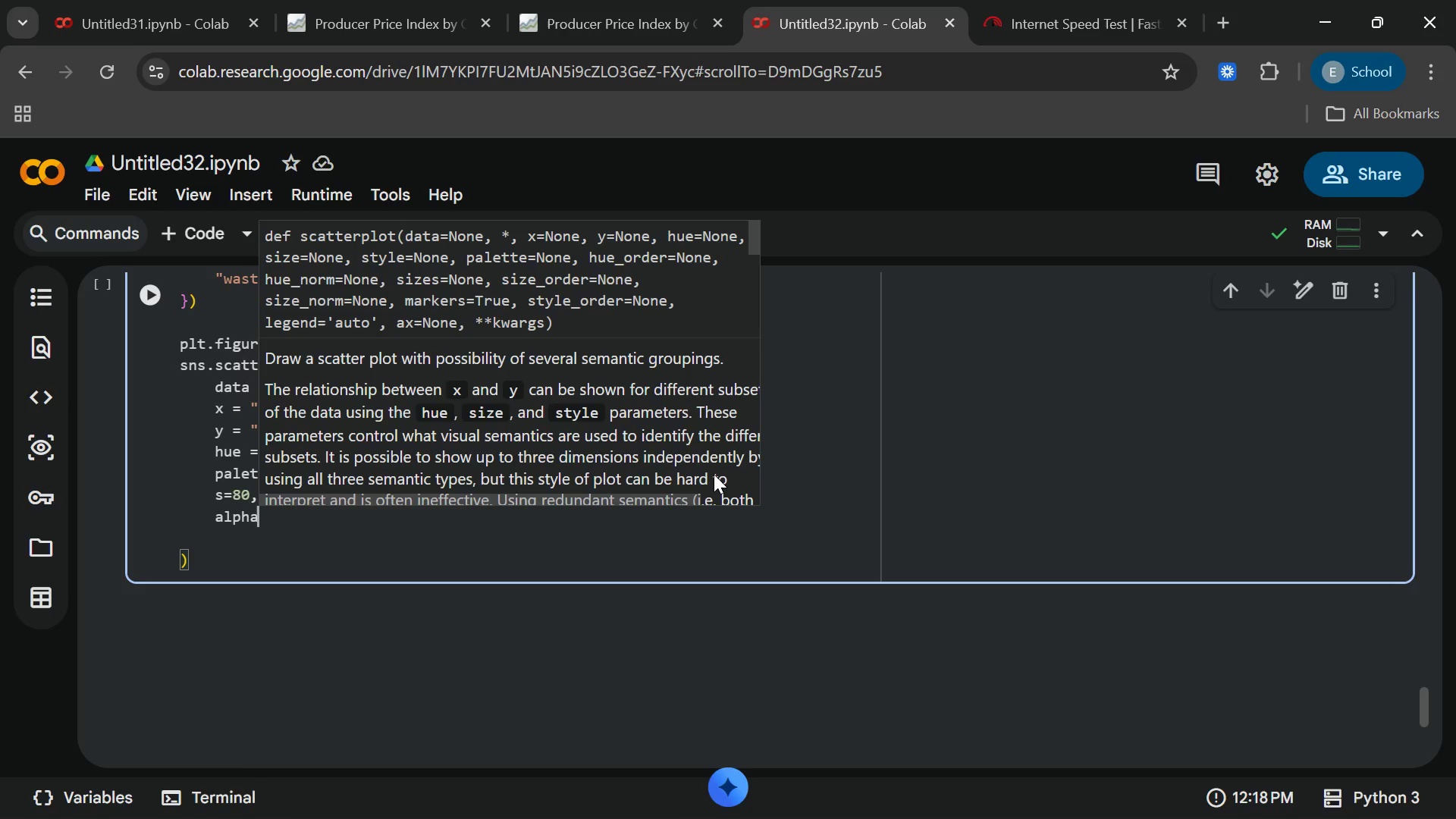 
key(Equal)
 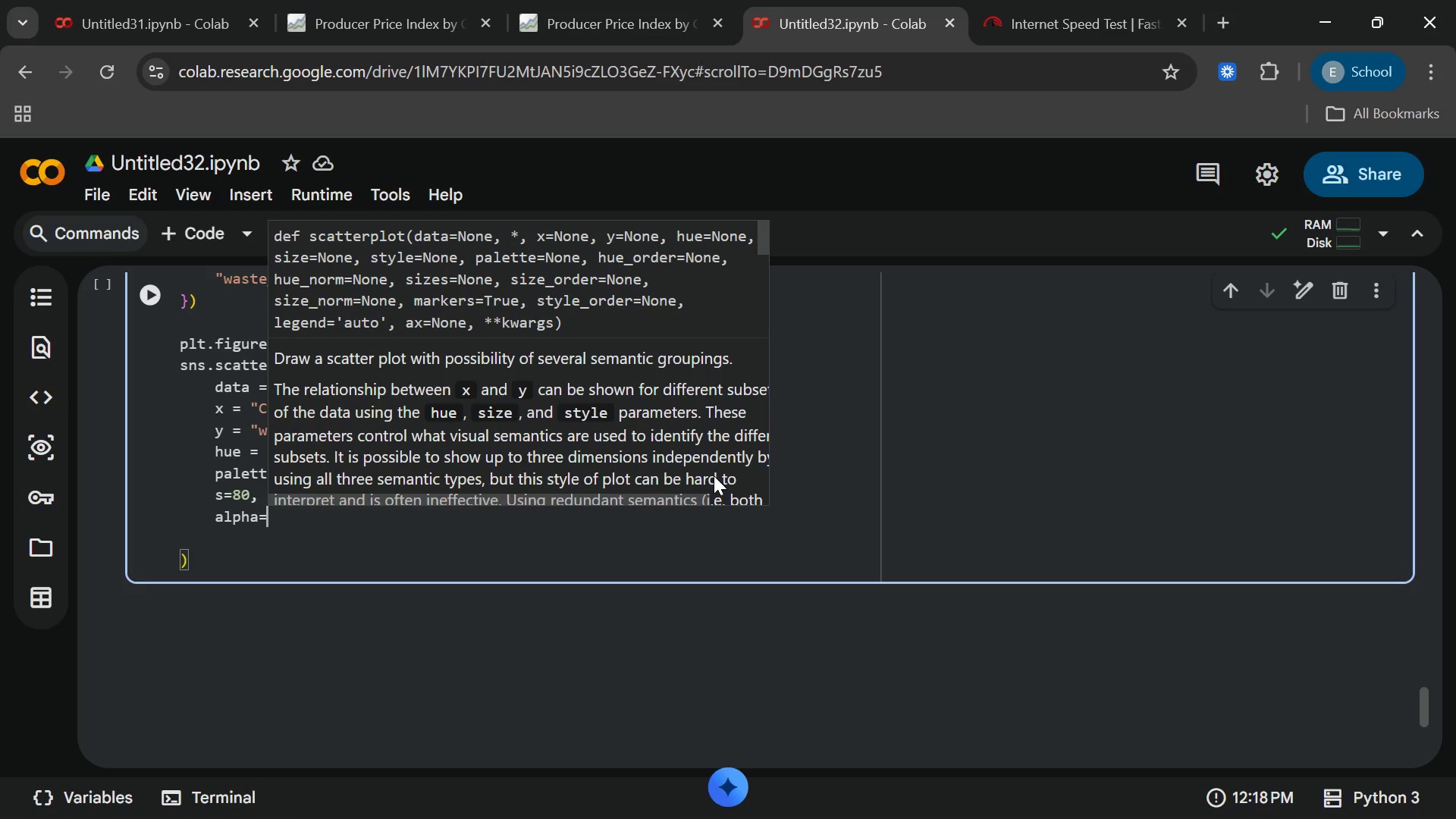 
key(0)
 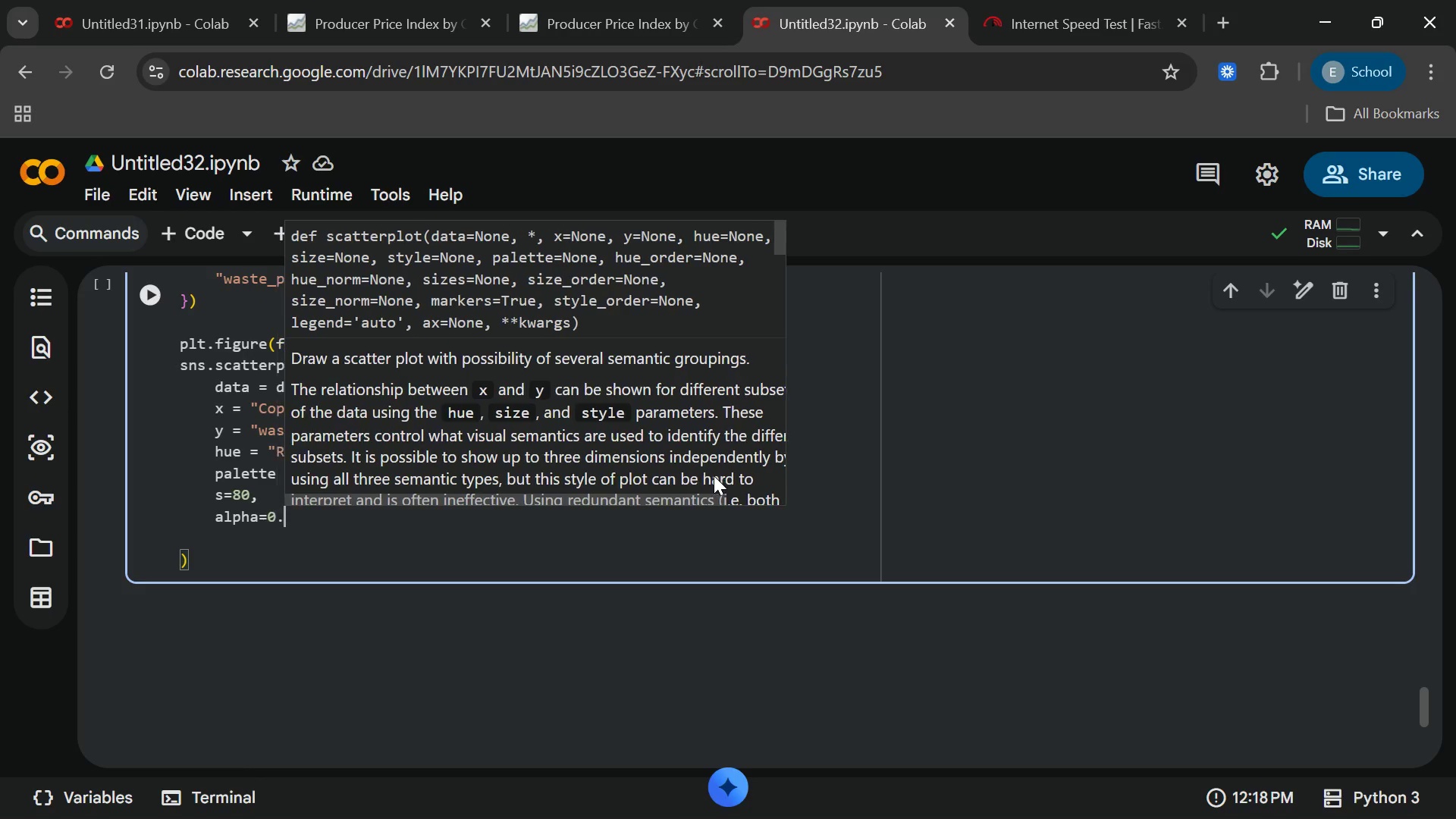 
key(Period)
 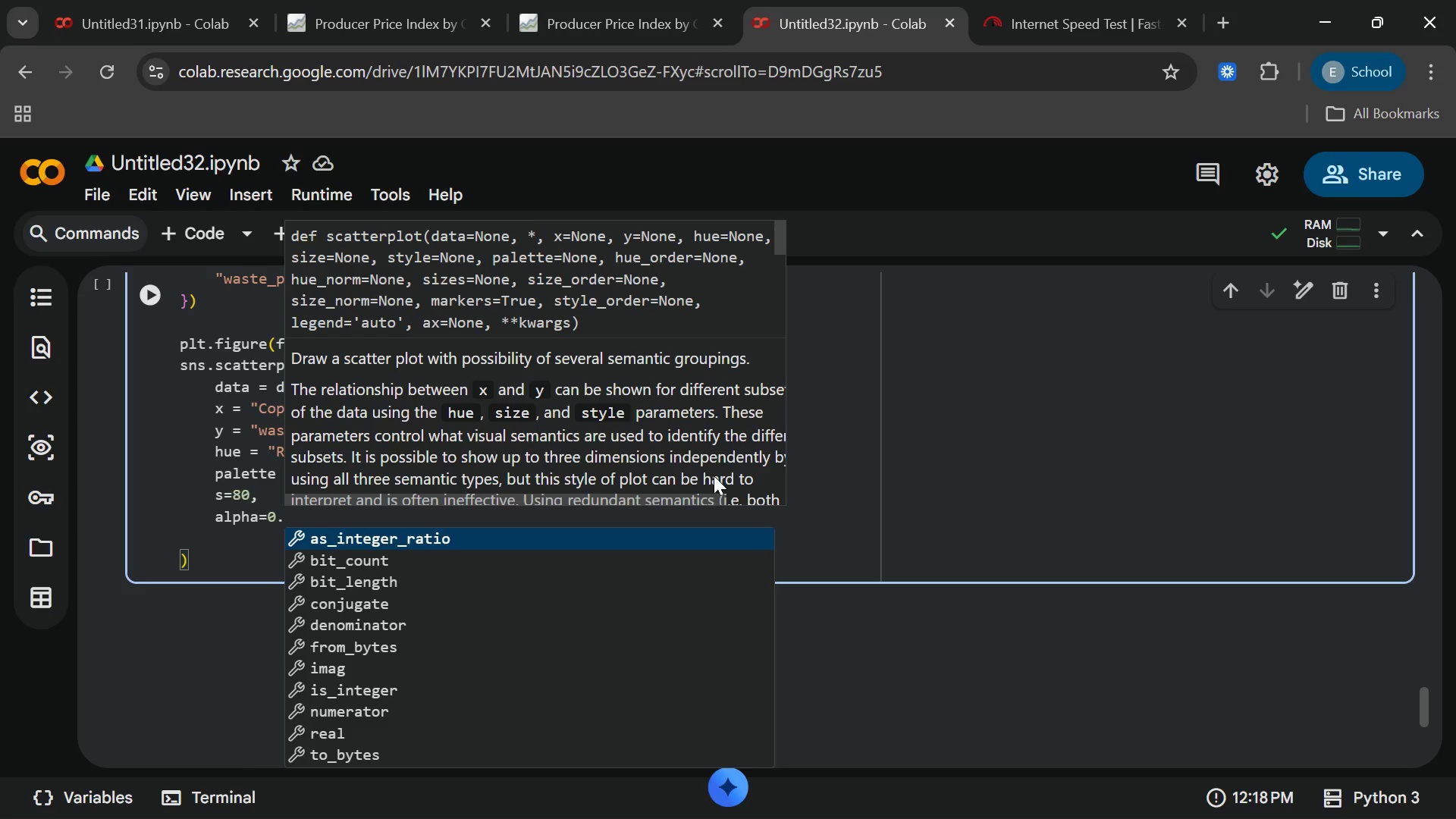 
key(8)
 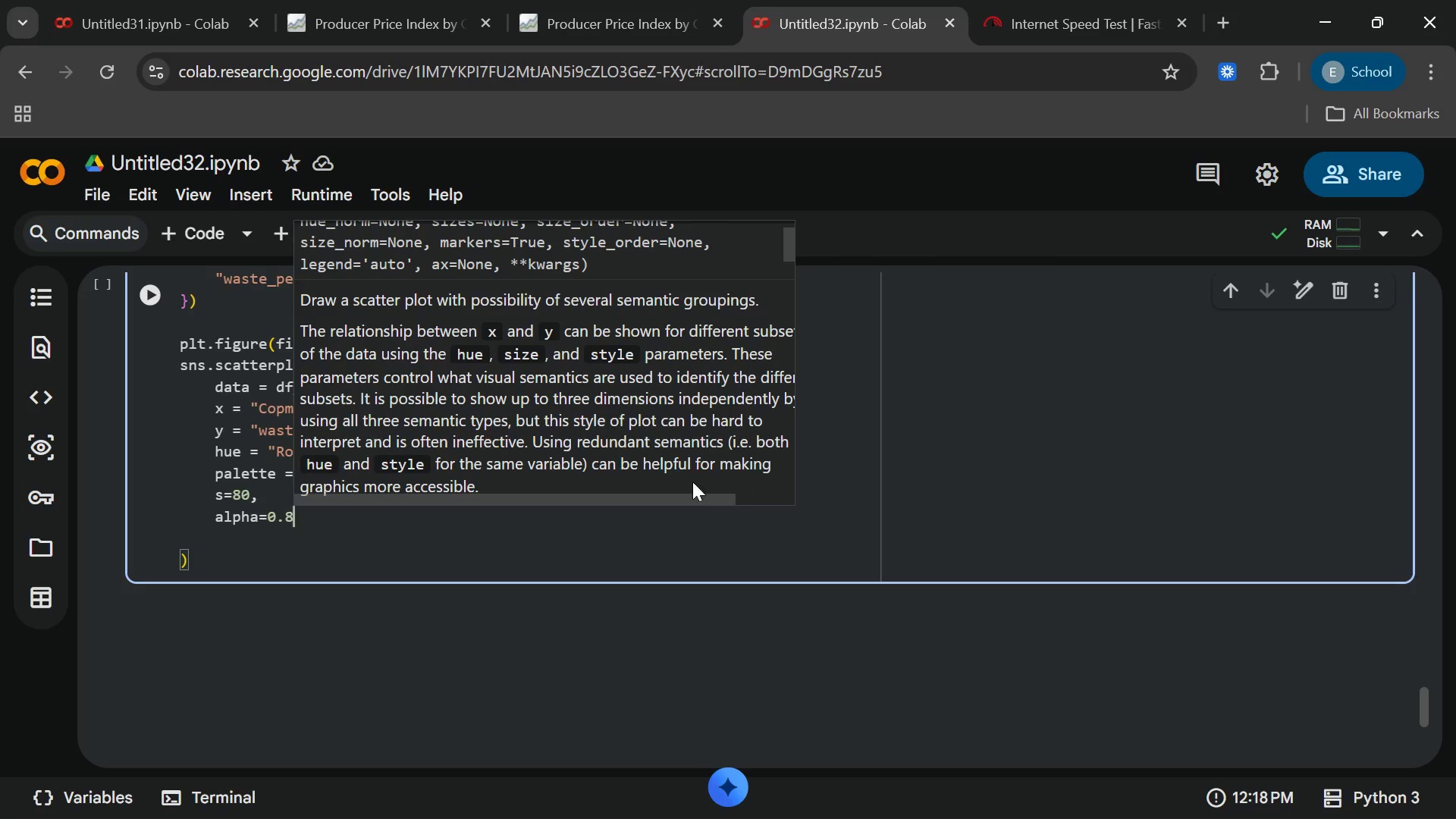 
left_click([313, 551])
 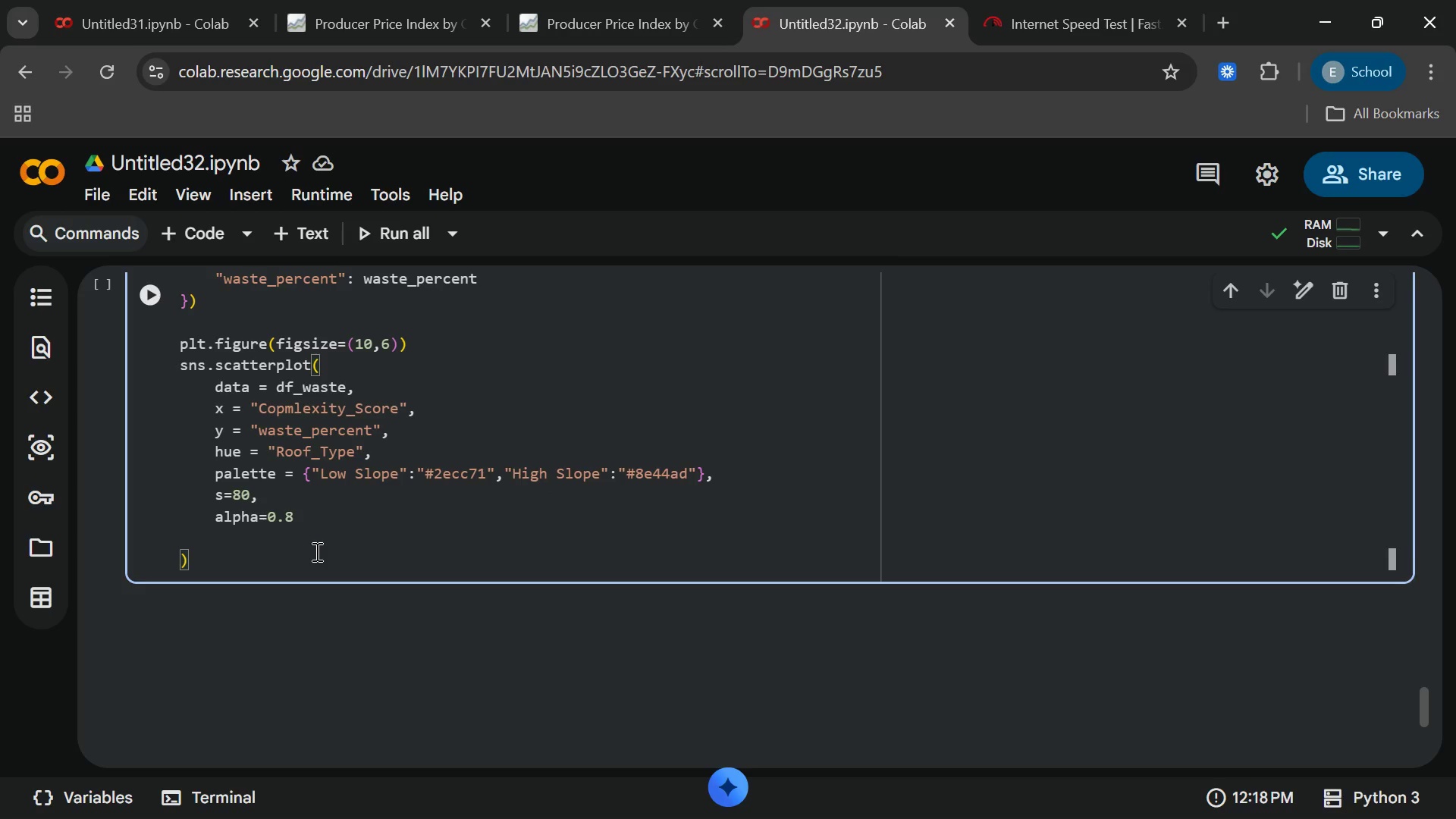 
key(Enter)
 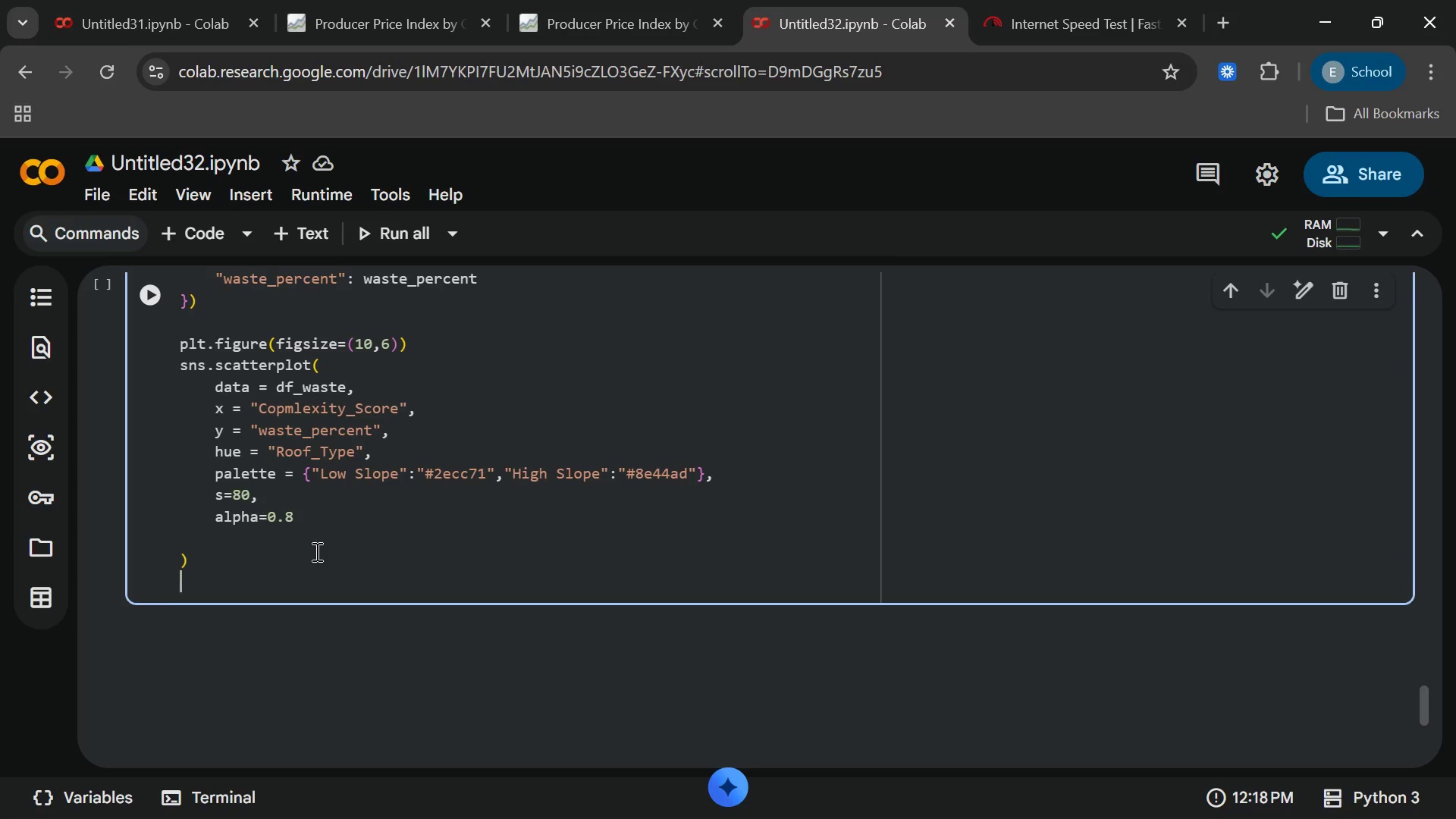 
type(plt.title("Material Wast)
key(Backspace)
type(te vs.Roof)
 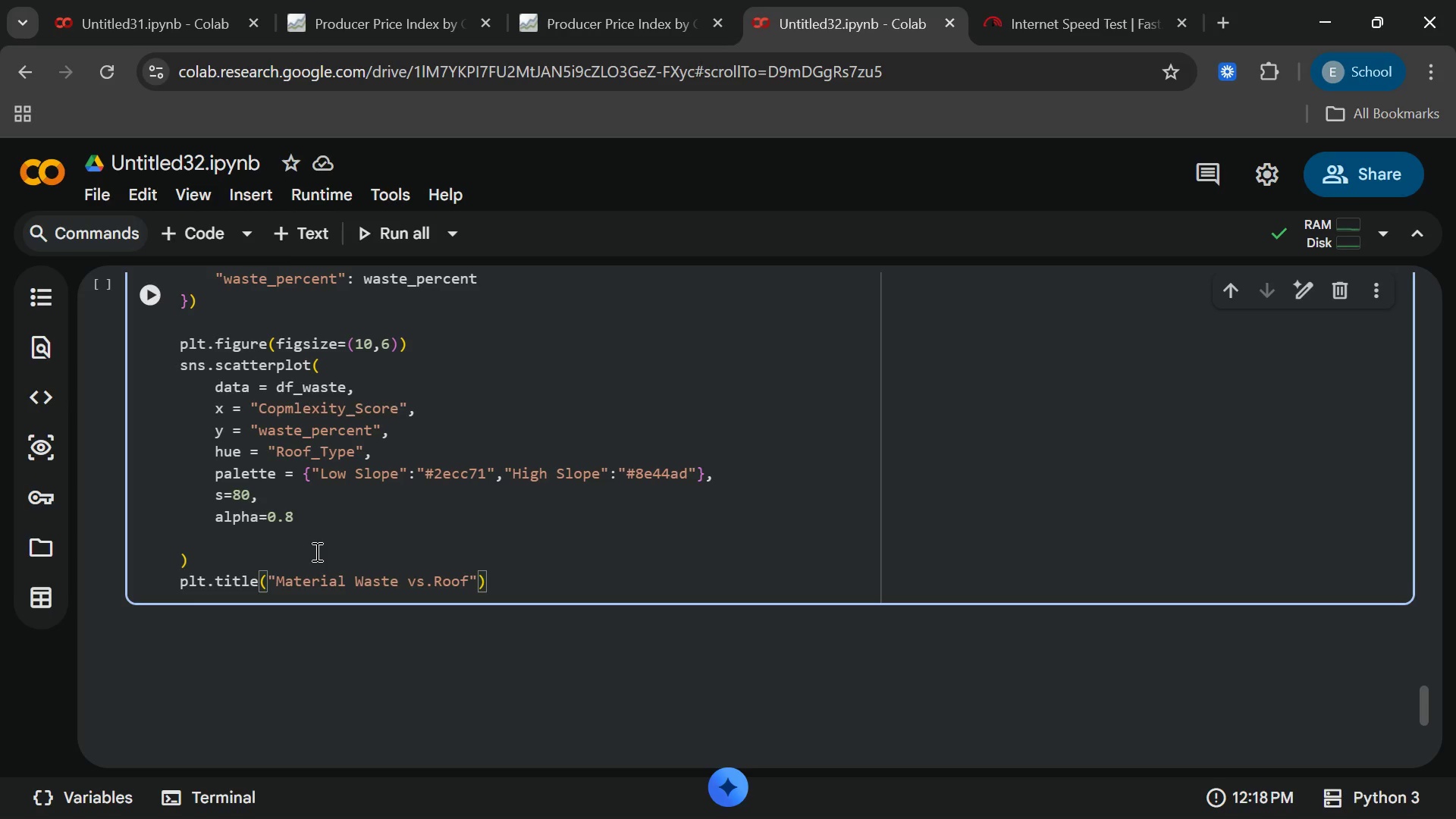 
wait(13.48)
 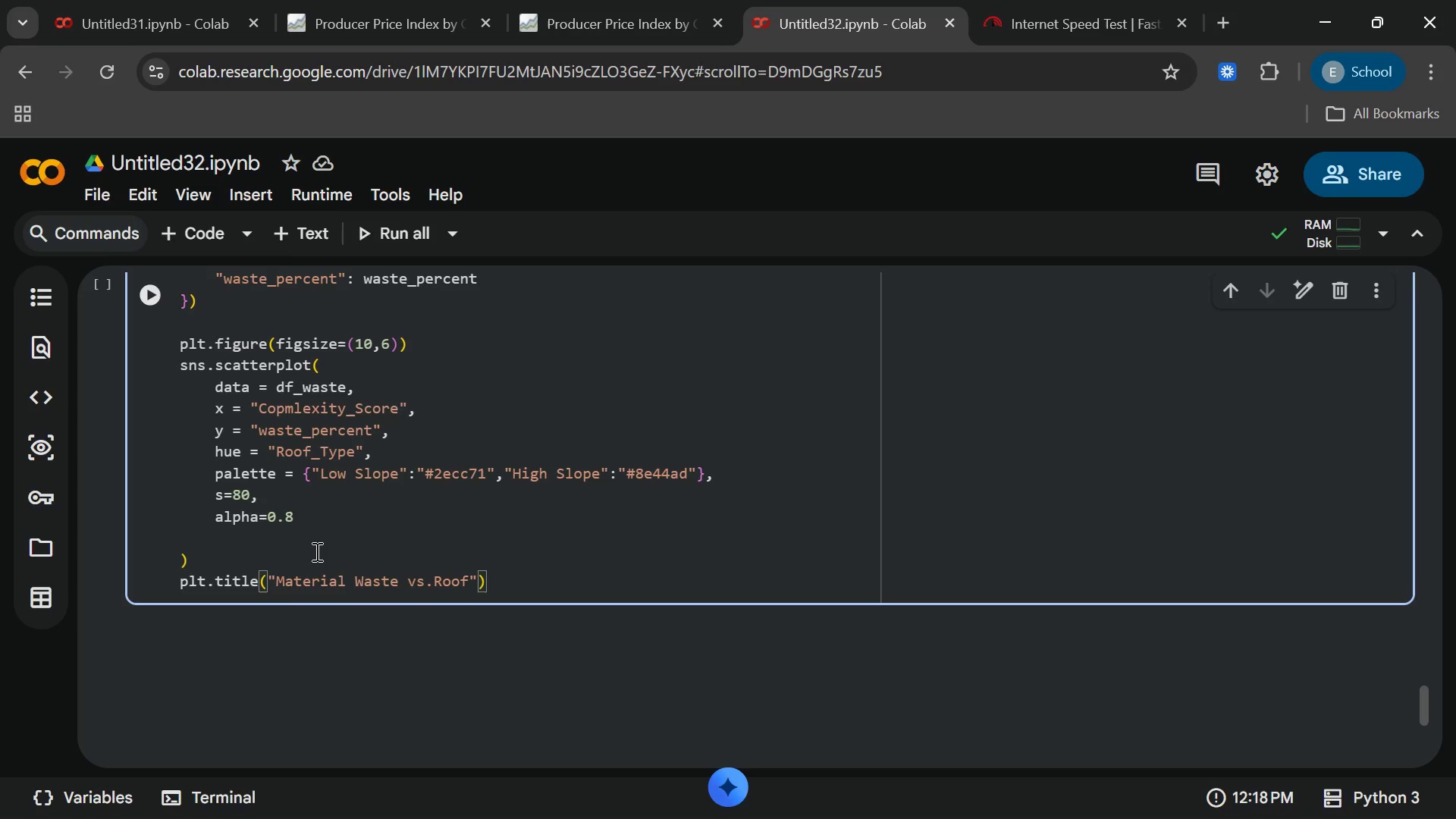 
type( Coplexity)
 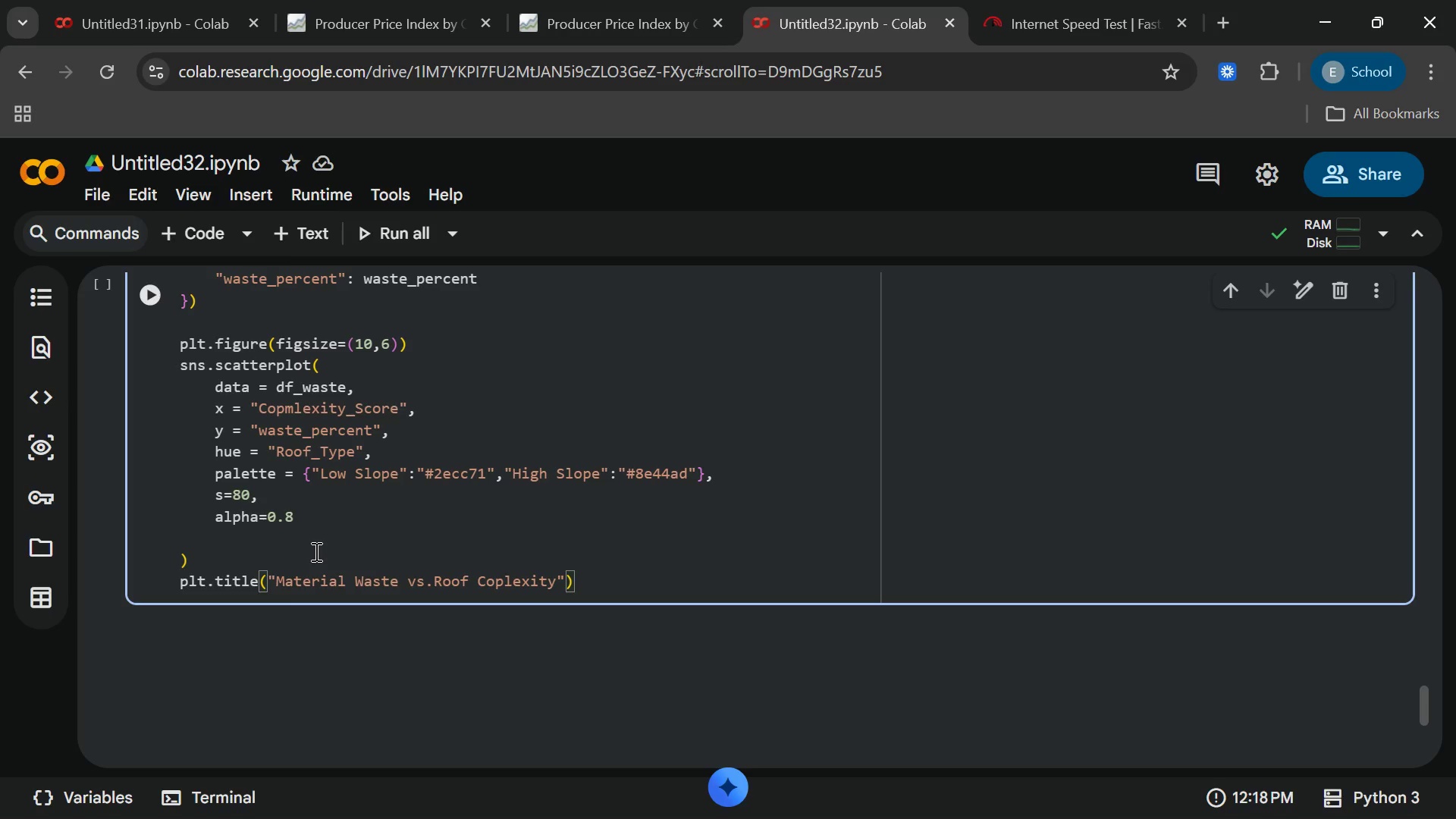 
key(ArrowRight)
 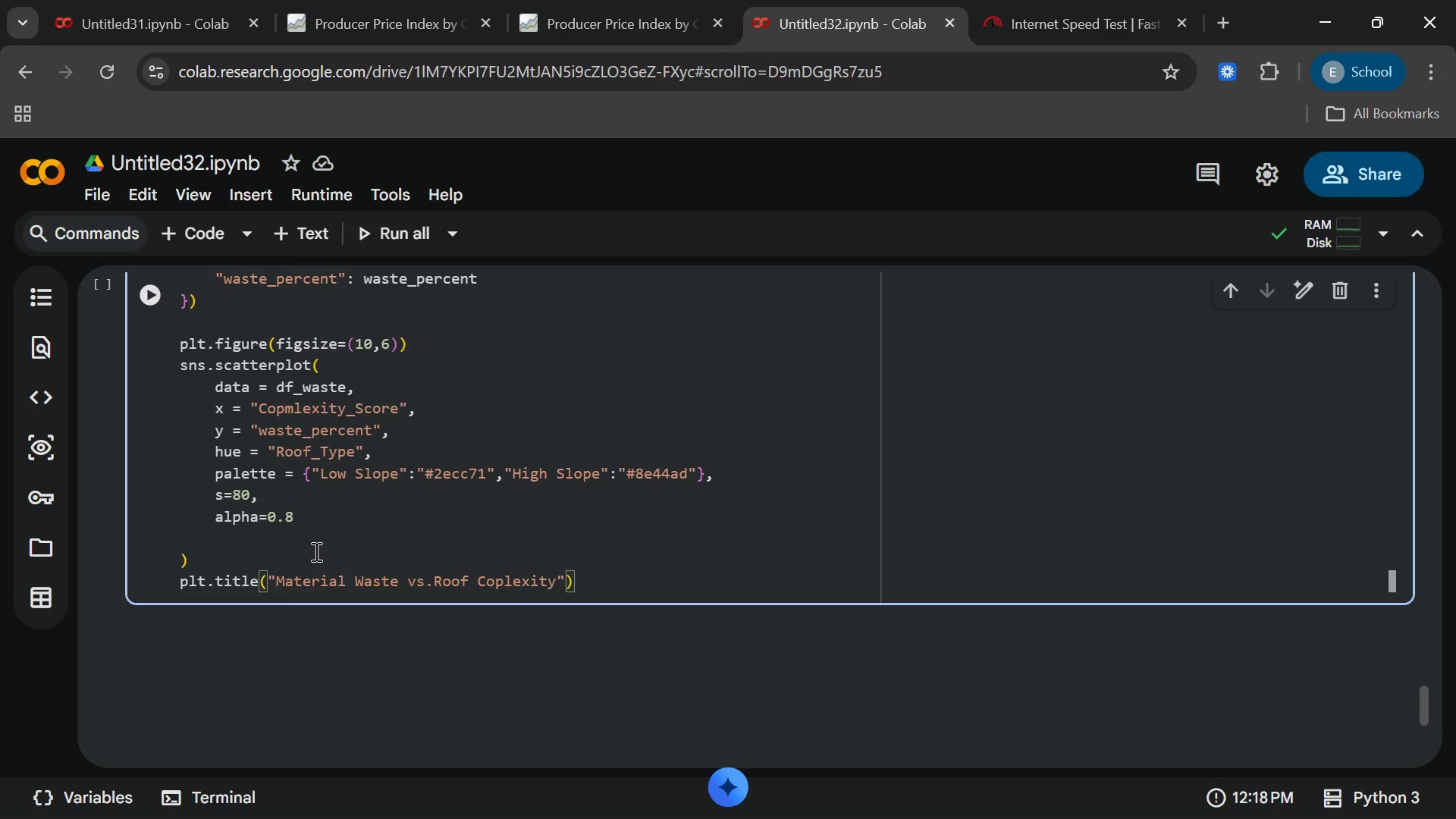 
type(,fontsix)
key(Backspace)
type(ze =16,fontweight)
 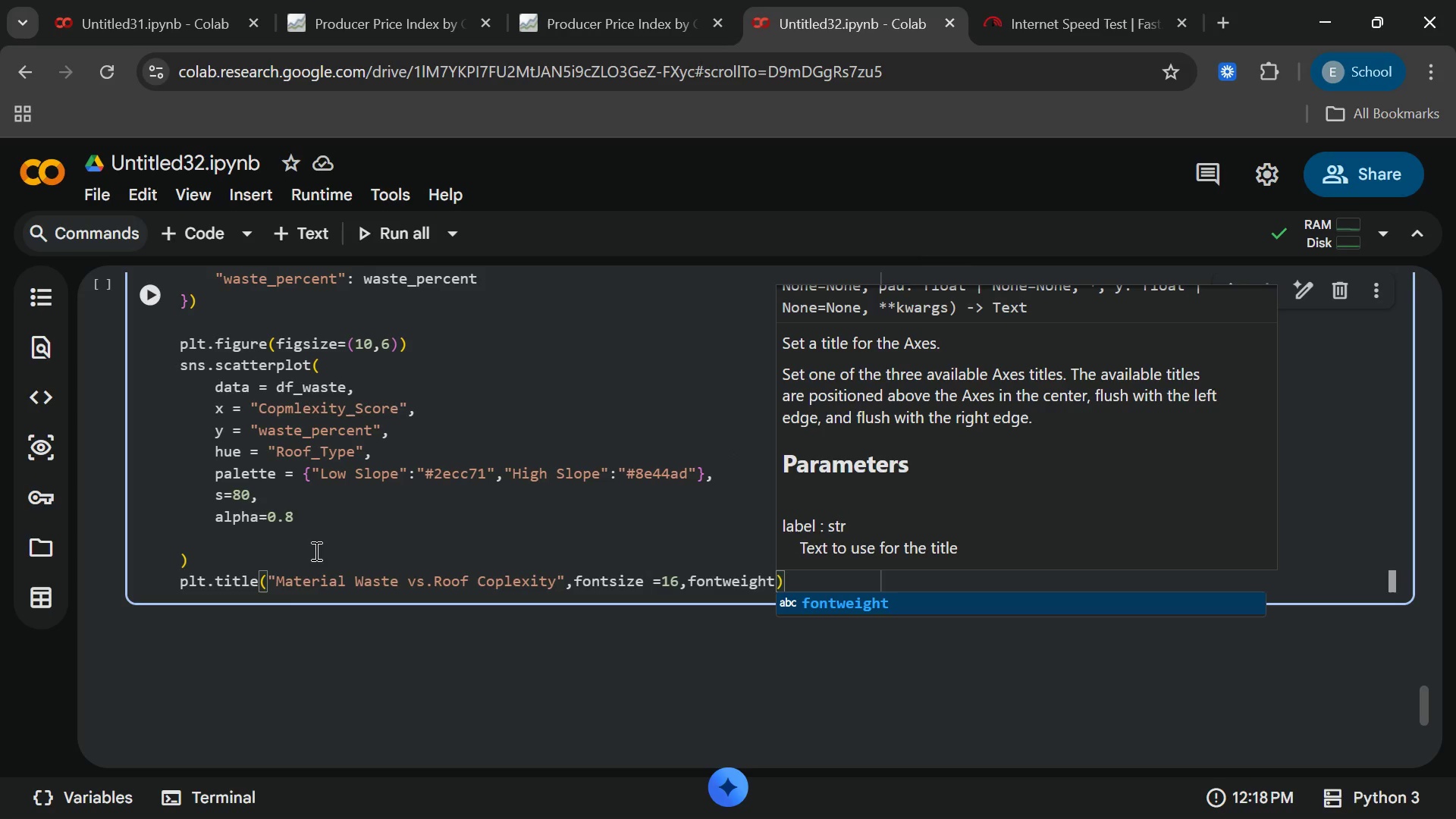 
key(Enter)
 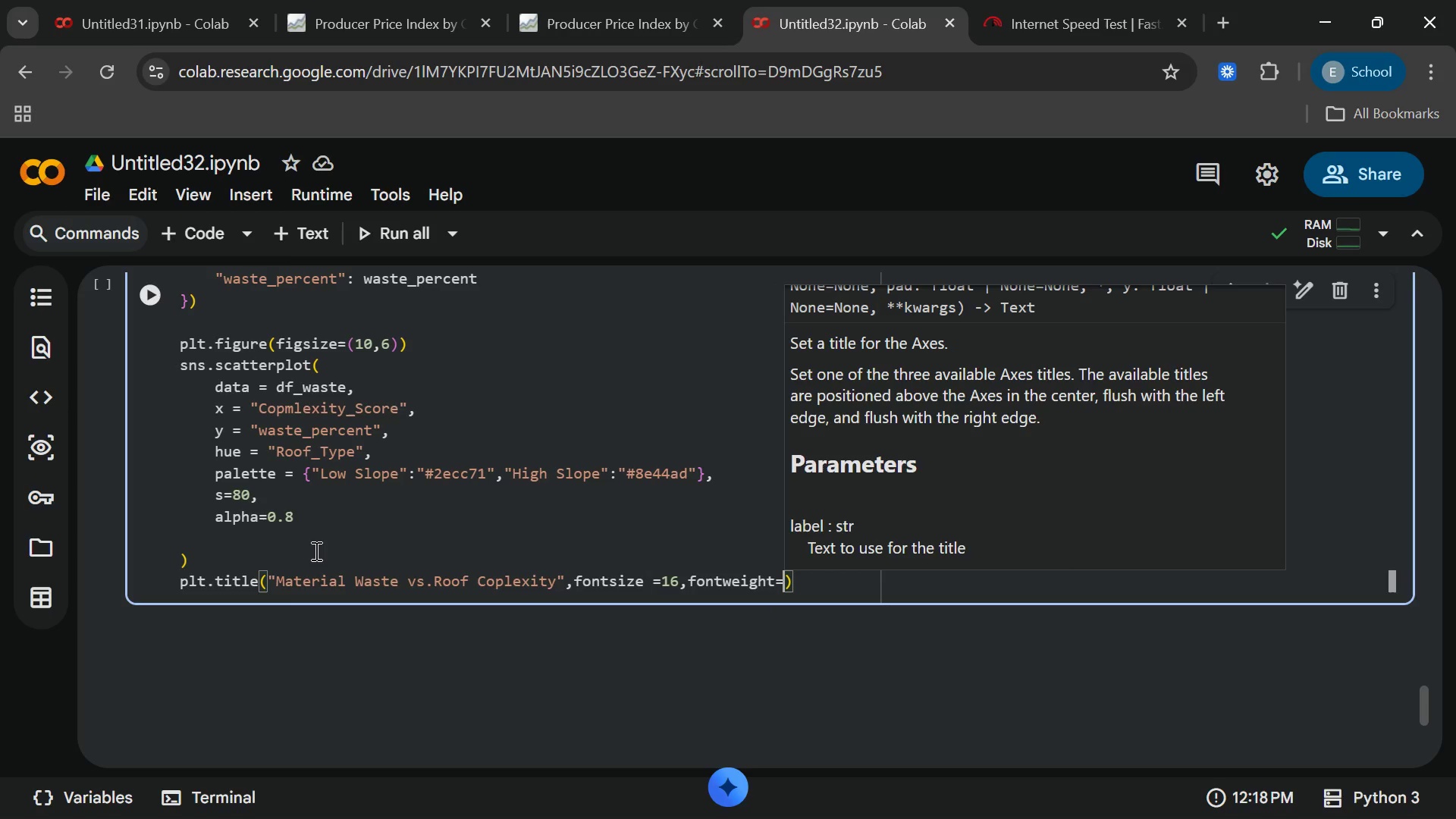 
type(="bold,pad=)
key(Backspace)
key(Backspace)
key(Backspace)
key(Backspace)
key(Backspace)
 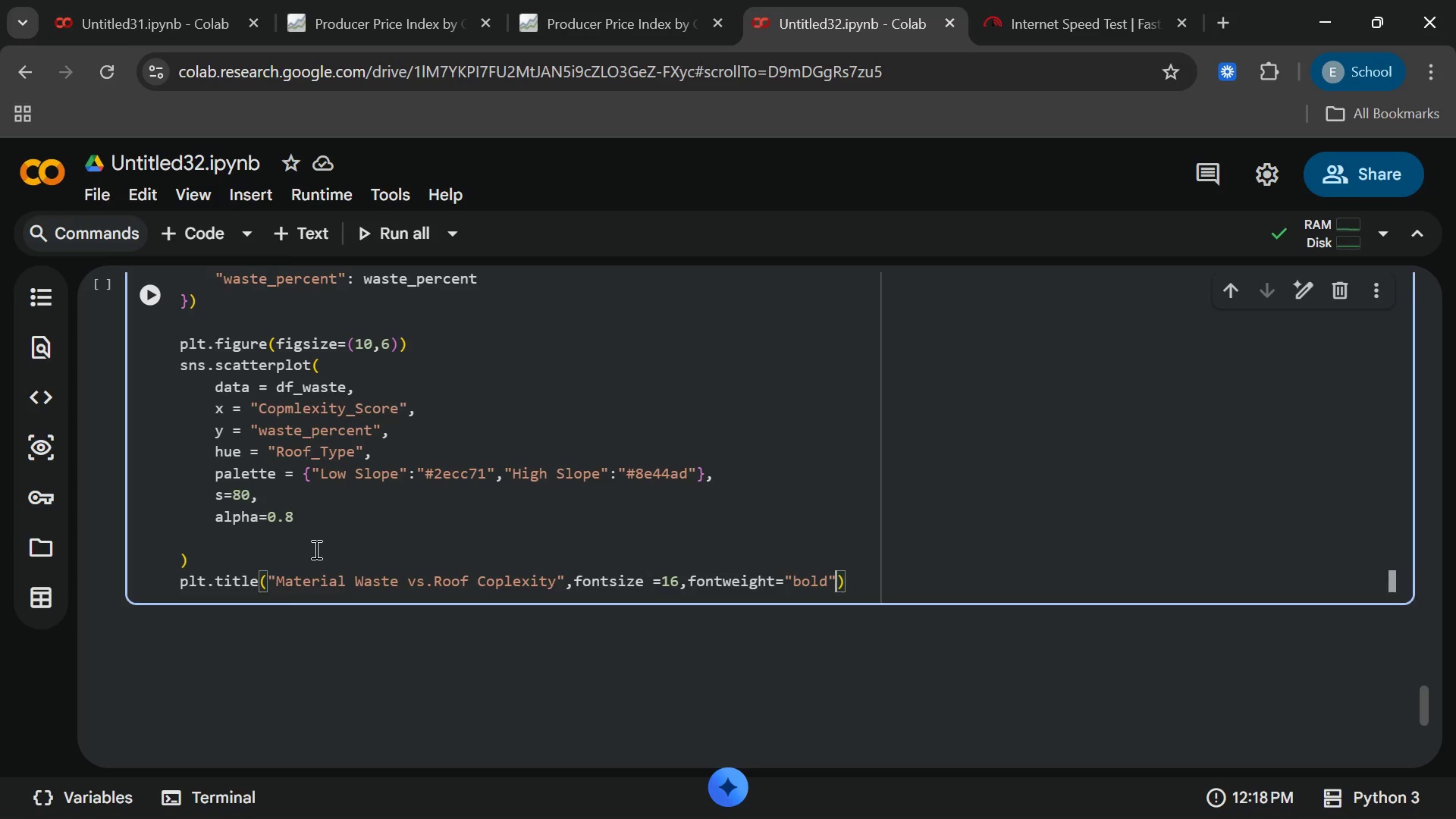 
 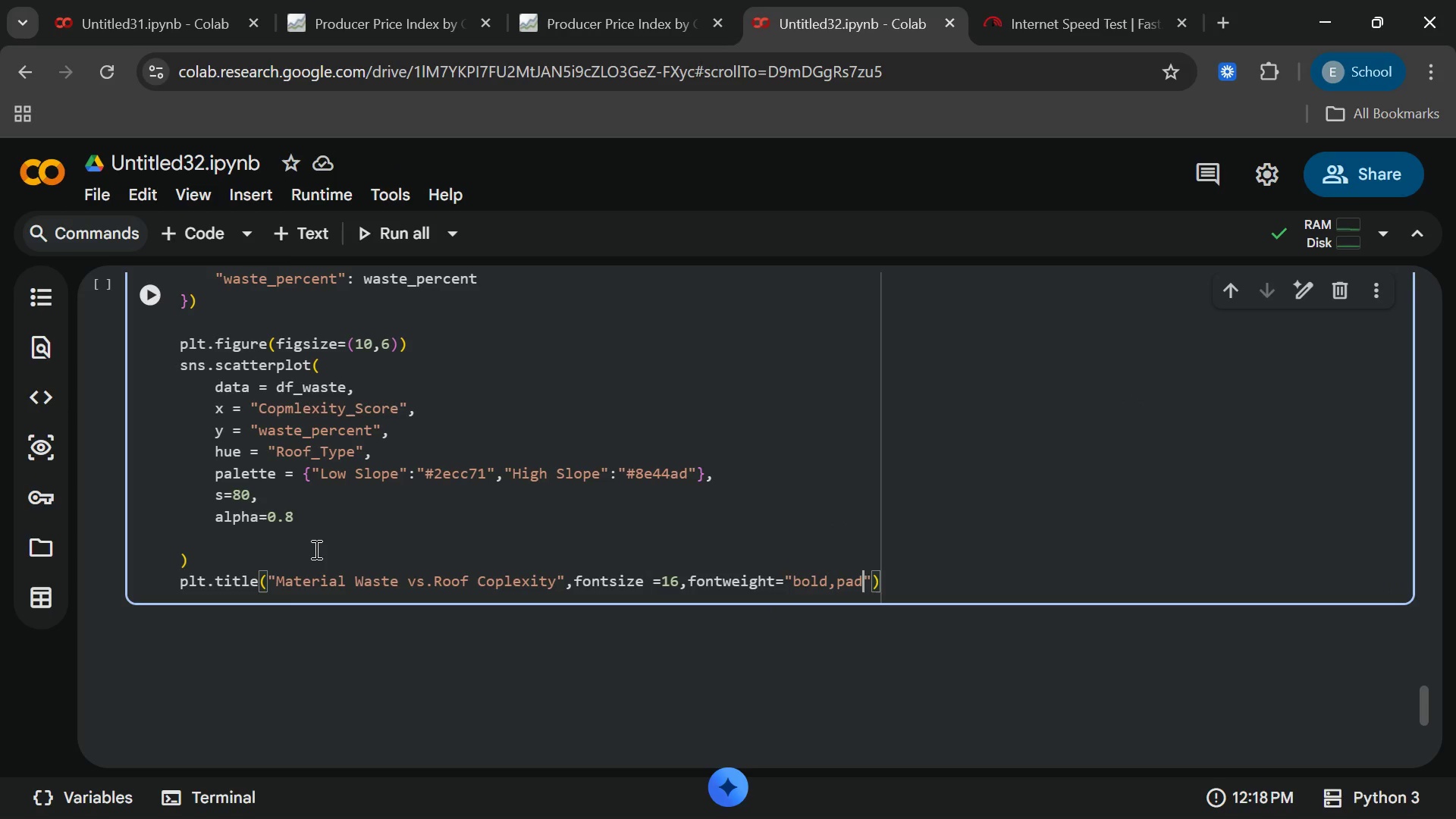 
key(ArrowRight)
 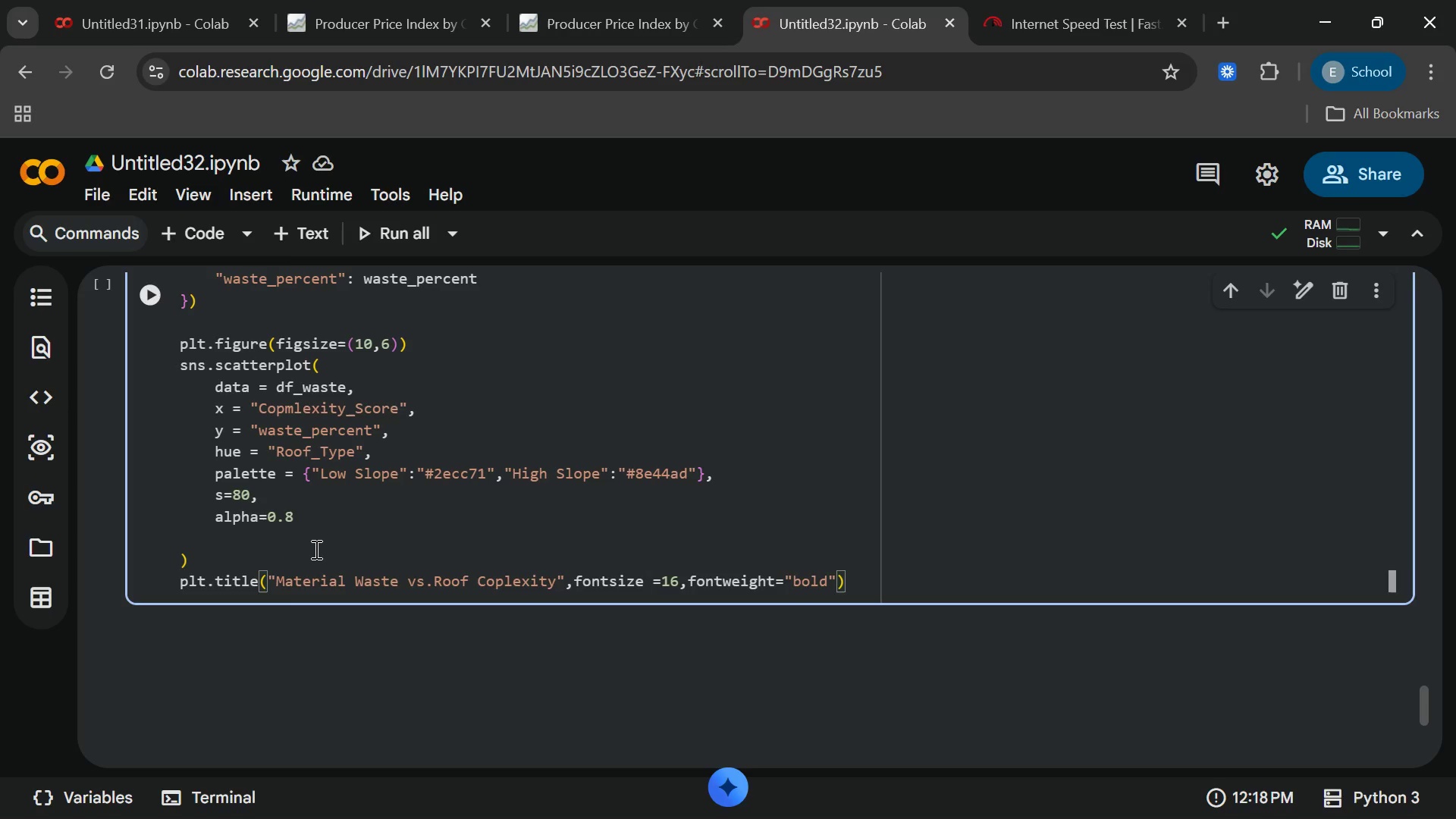 
type(,pad)
 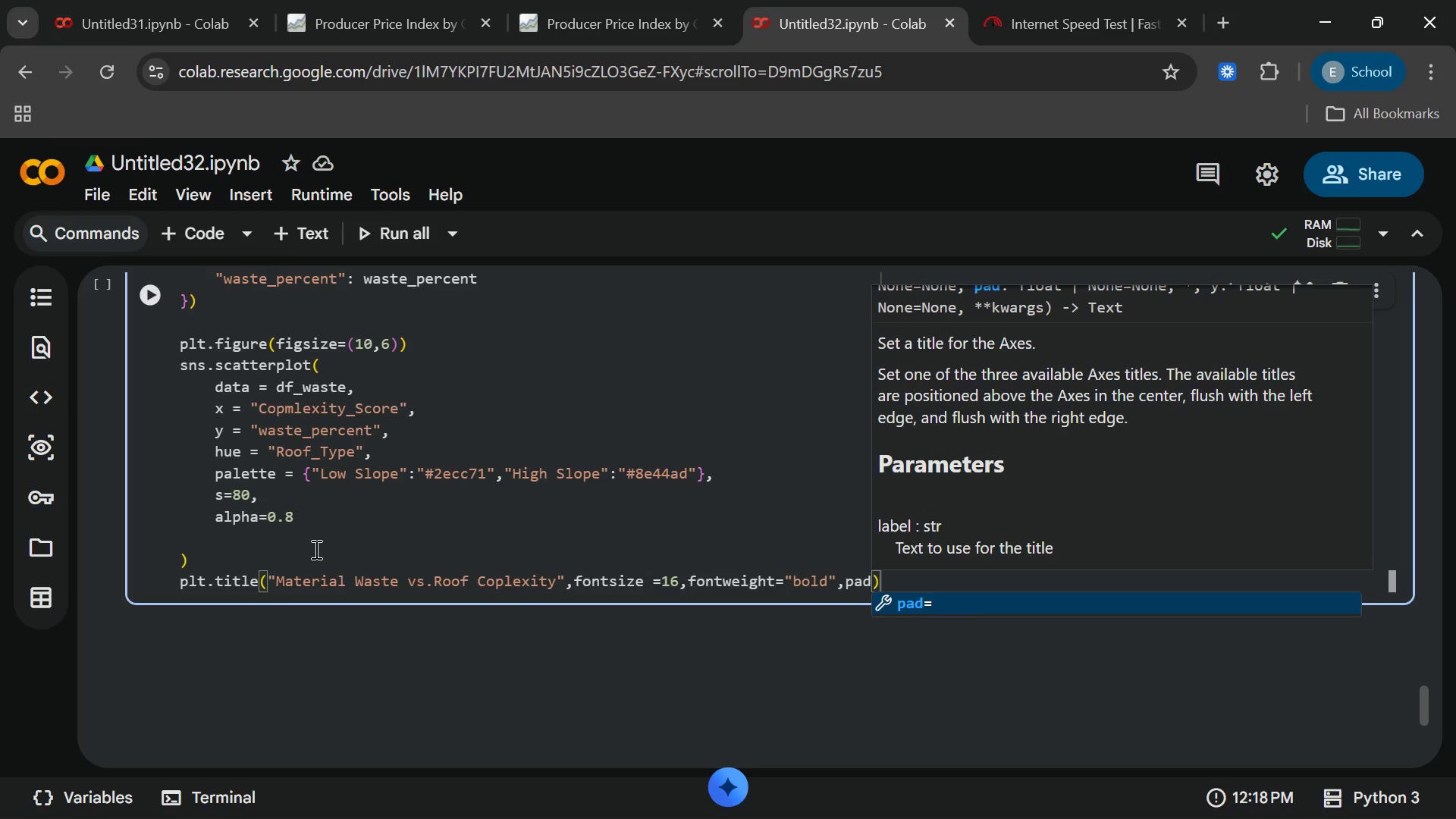 
key(Enter)
 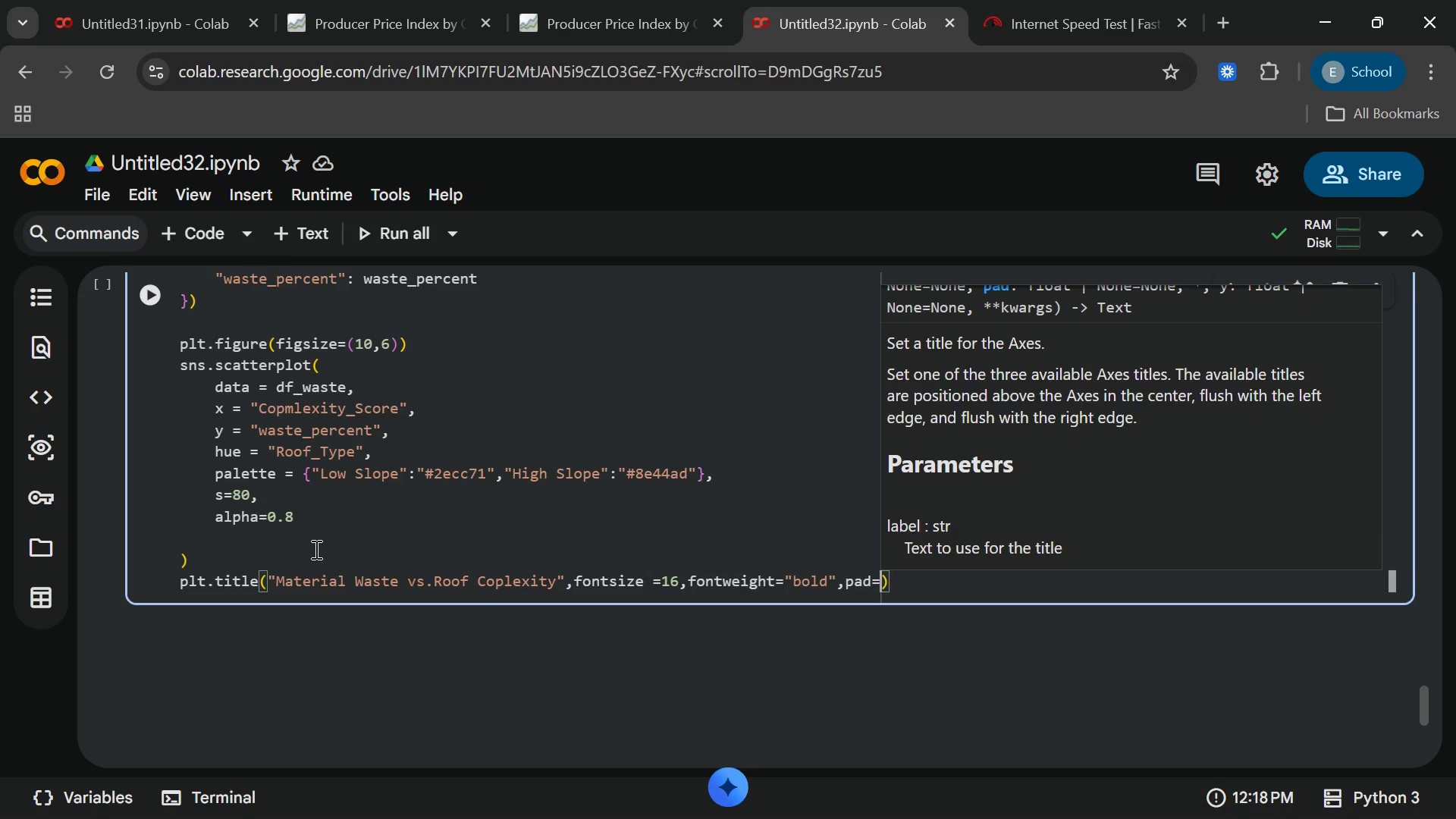 
type(15[End])
 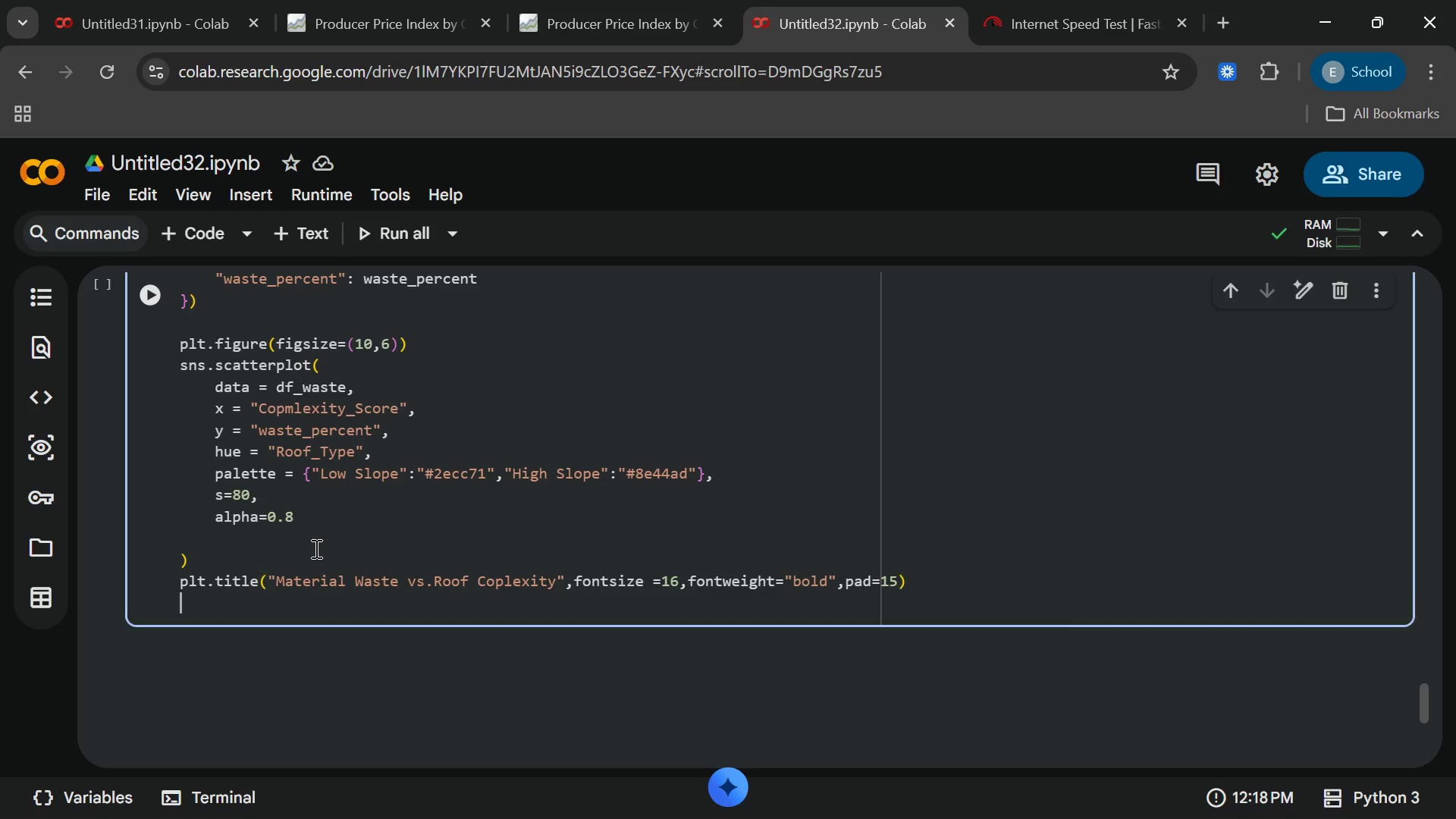 
key(Enter)
 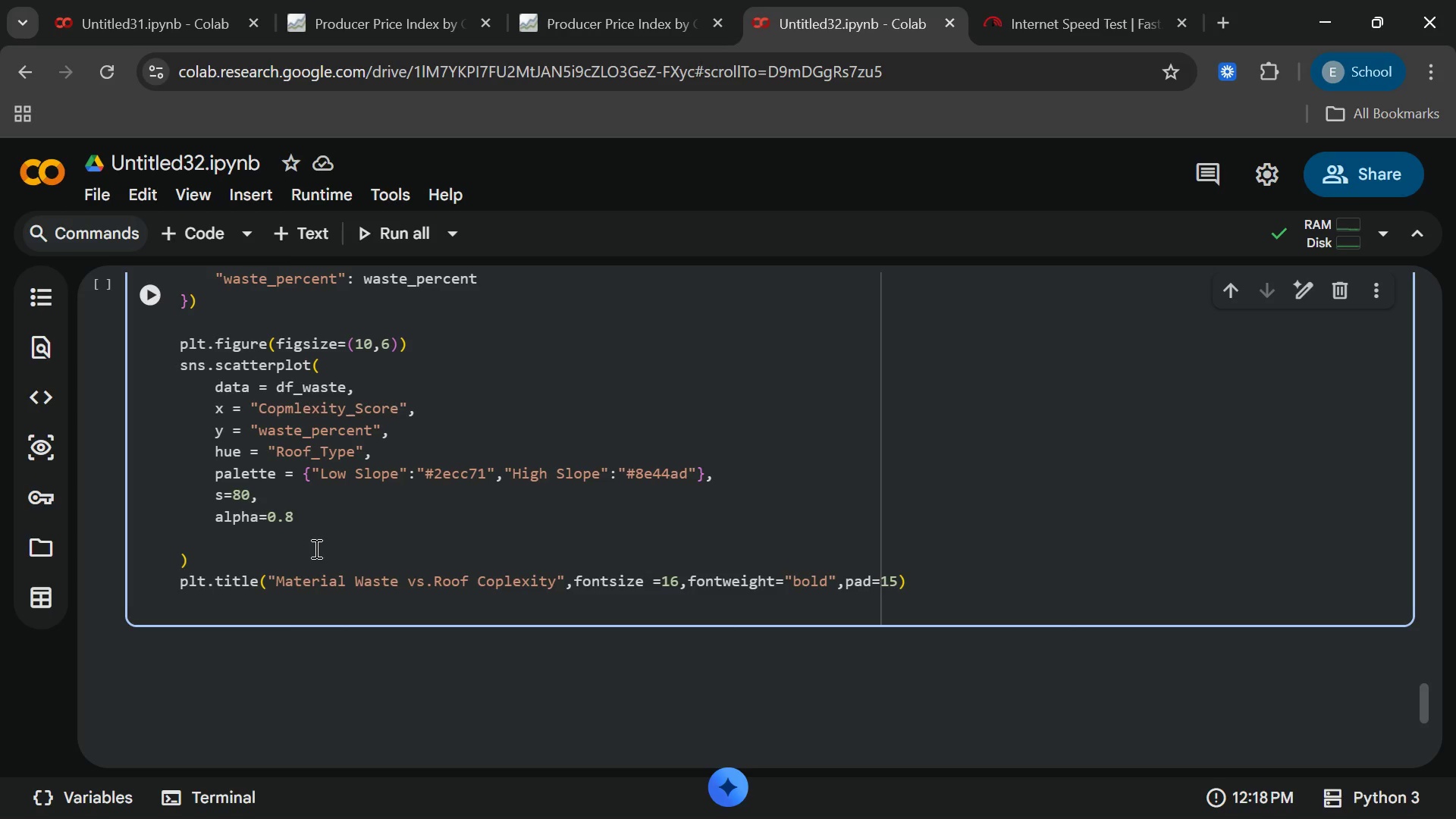 
type(plt.xlabel)
 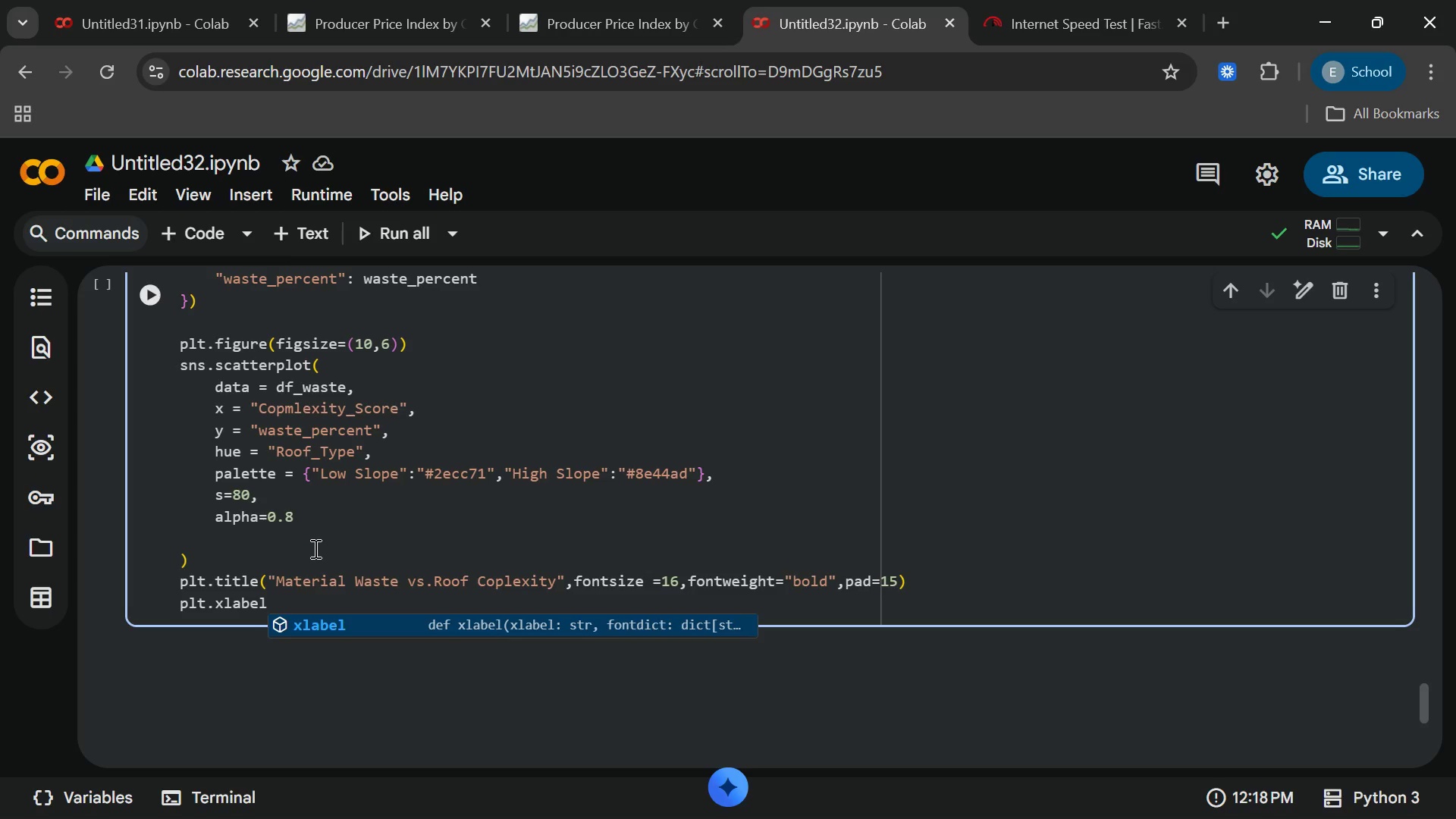 
key(Enter)
 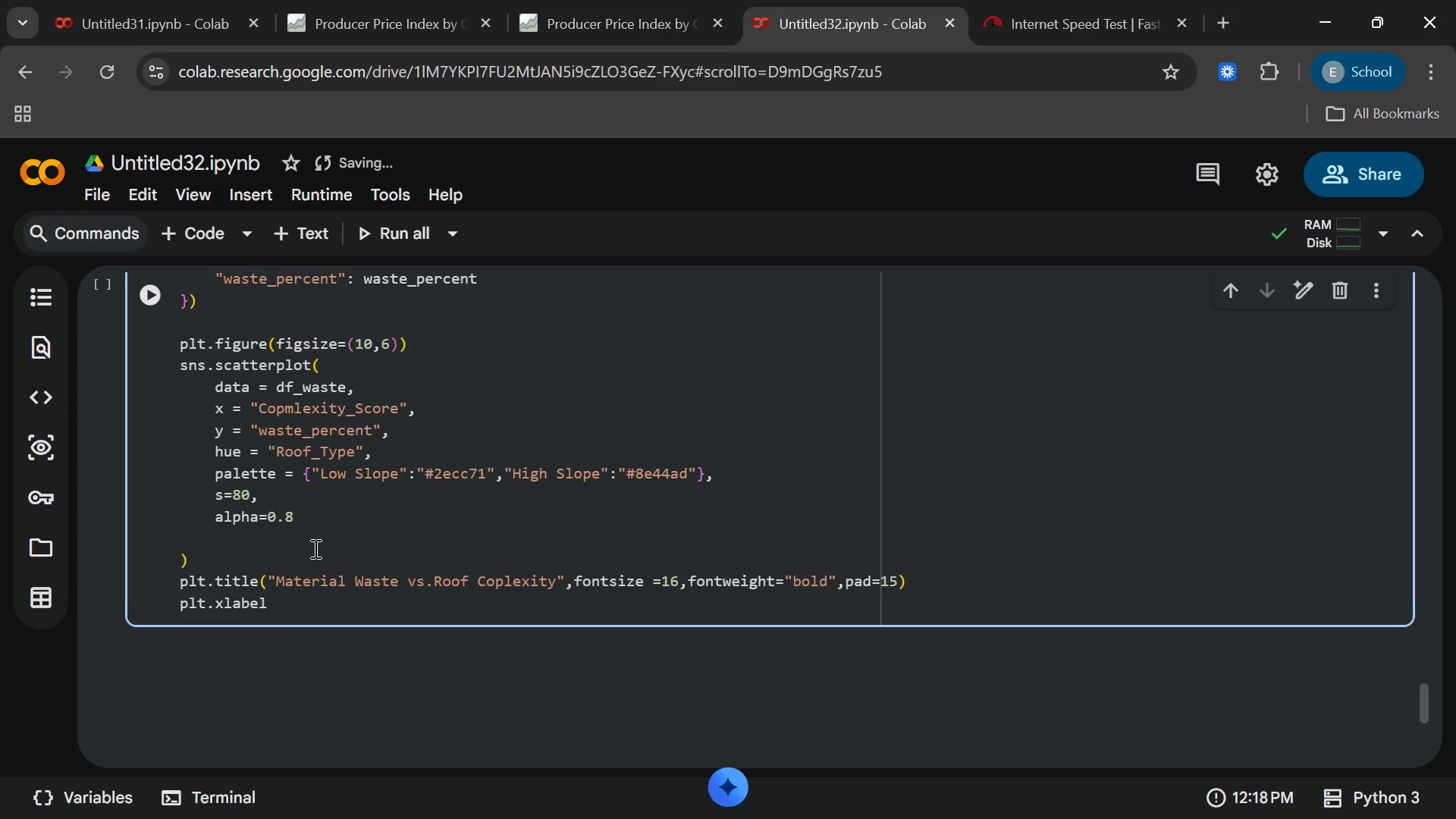 
type(("Complexity)
 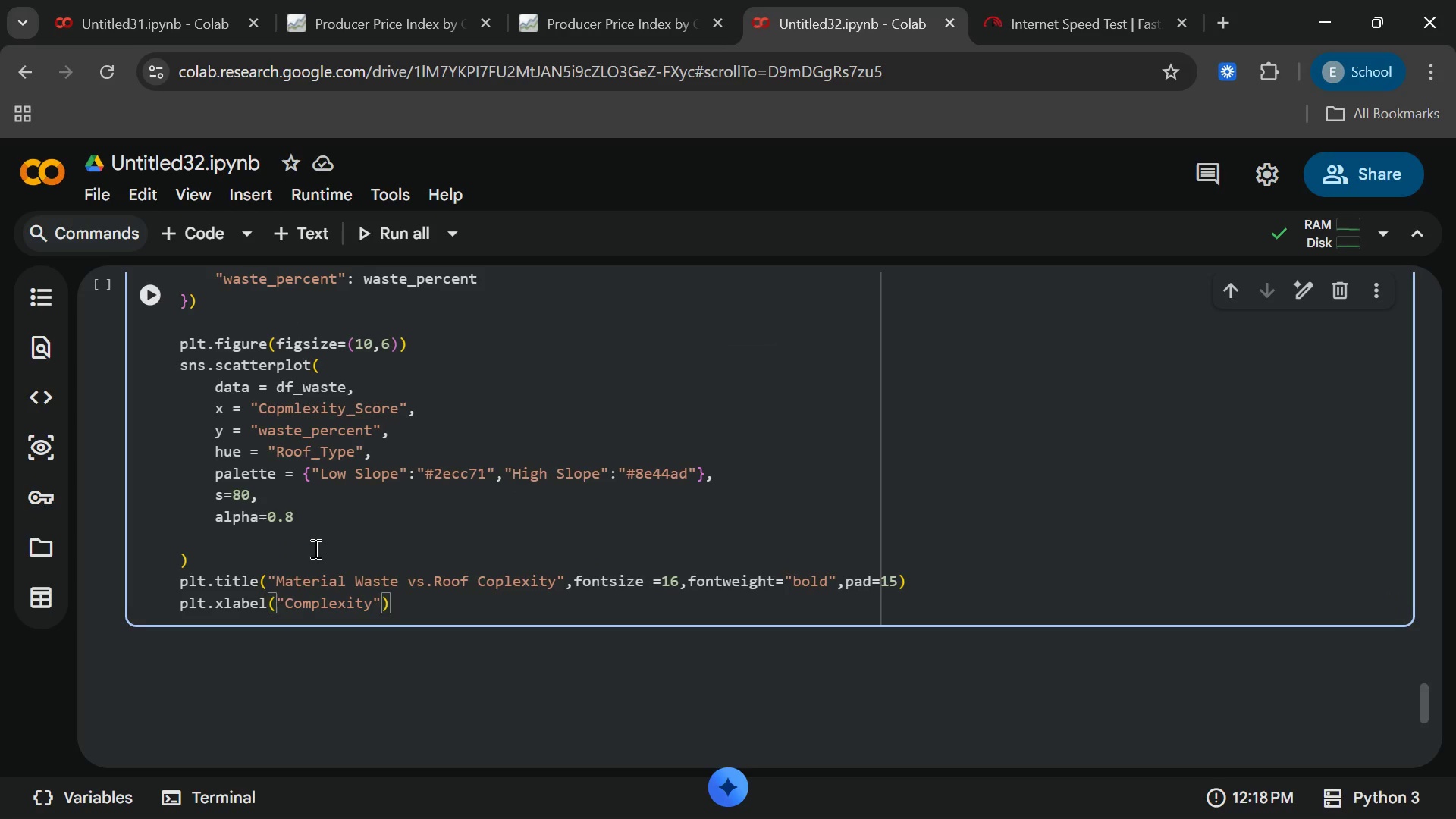 
type(S)
key(Backspace)
type( Score(1=)
 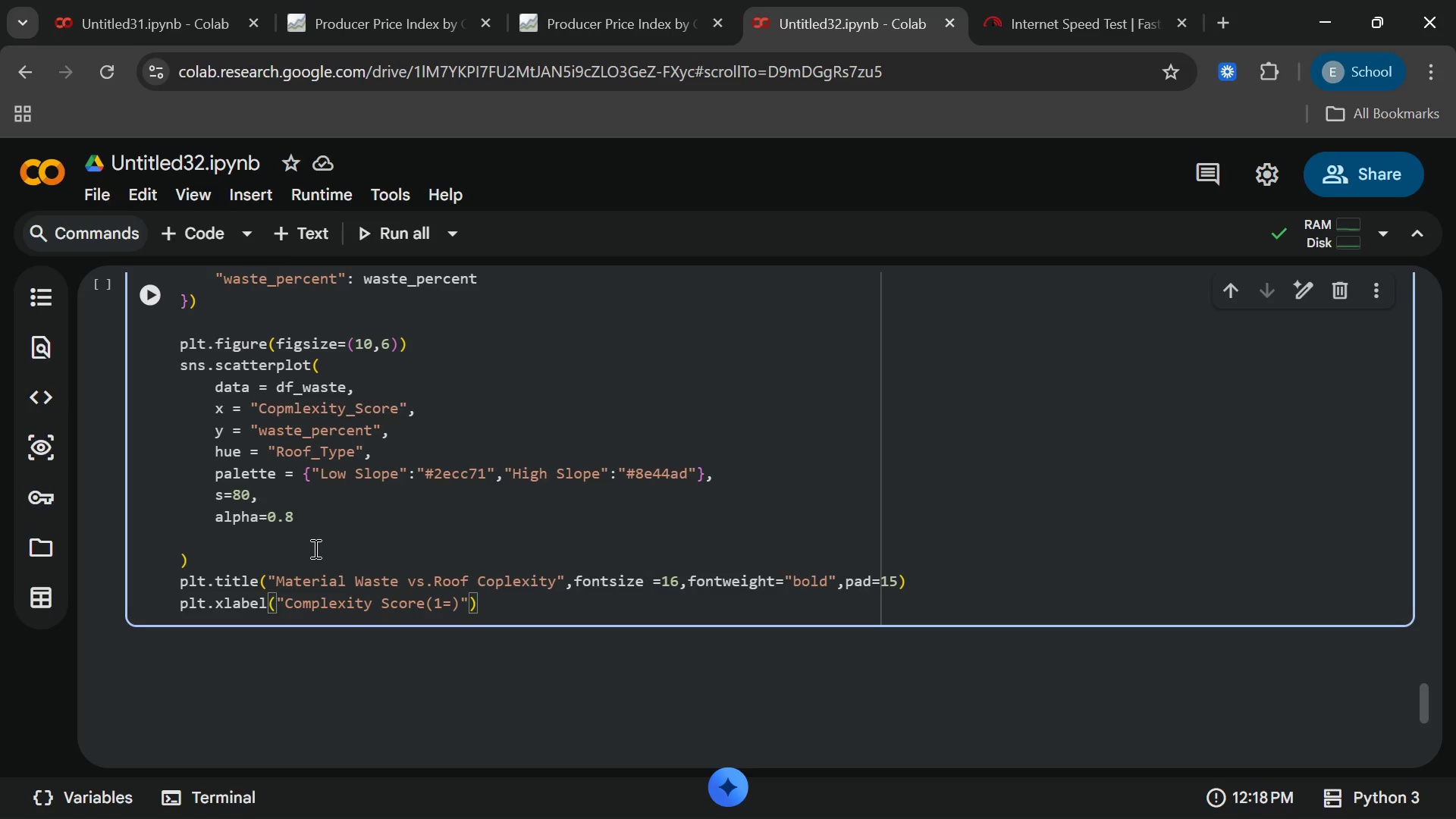 
type(Simple Flat,10 ==)
key(Backspace)
type( Many )
key(Backspace)
key(Backspace)
key(Backspace)
type(Alley )
key(Backspace)
key(Backspace)
key(Backspace)
key(Backspace)
key(Backspace)
key(Backspace)
type(alley)
 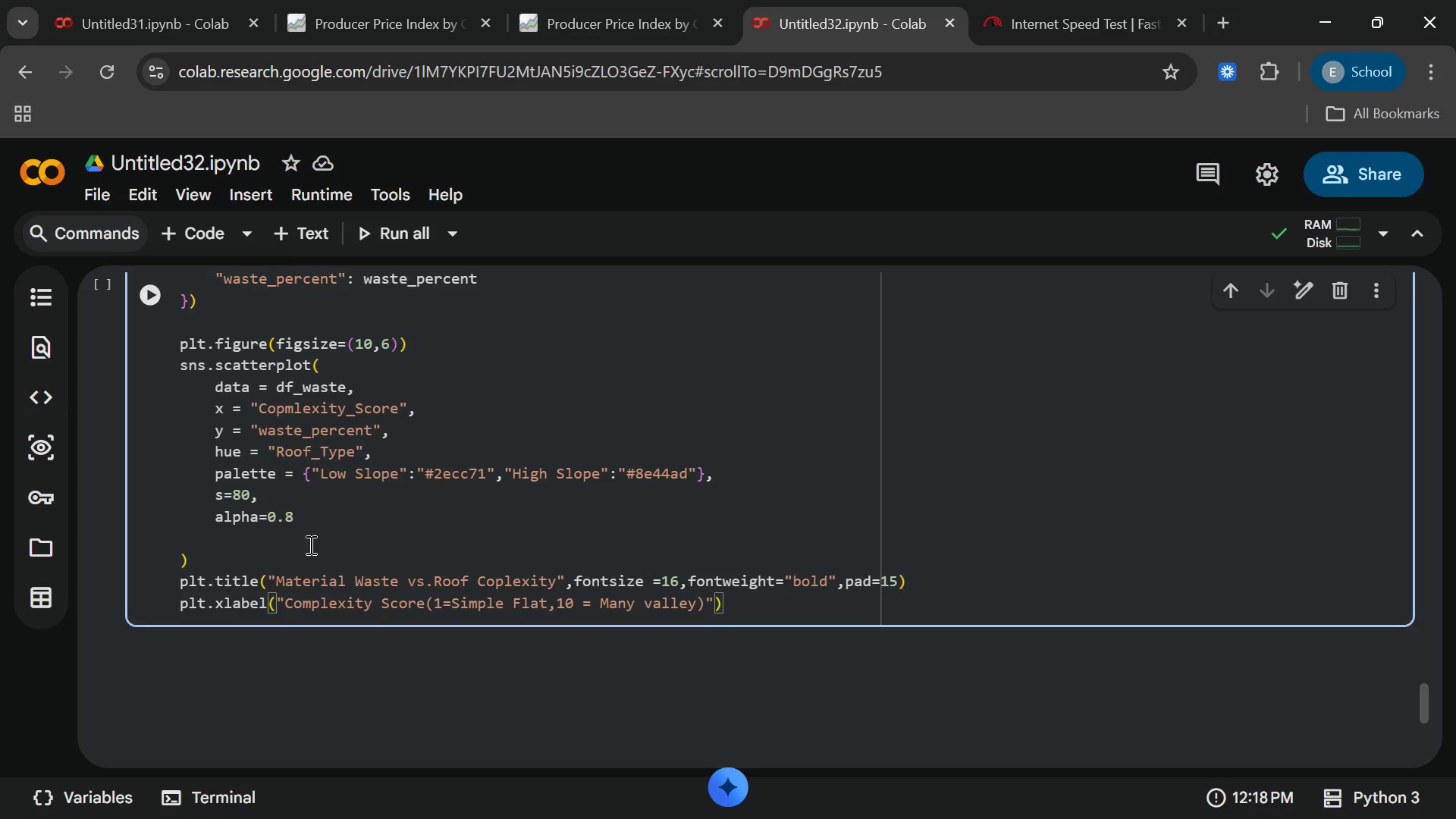 
 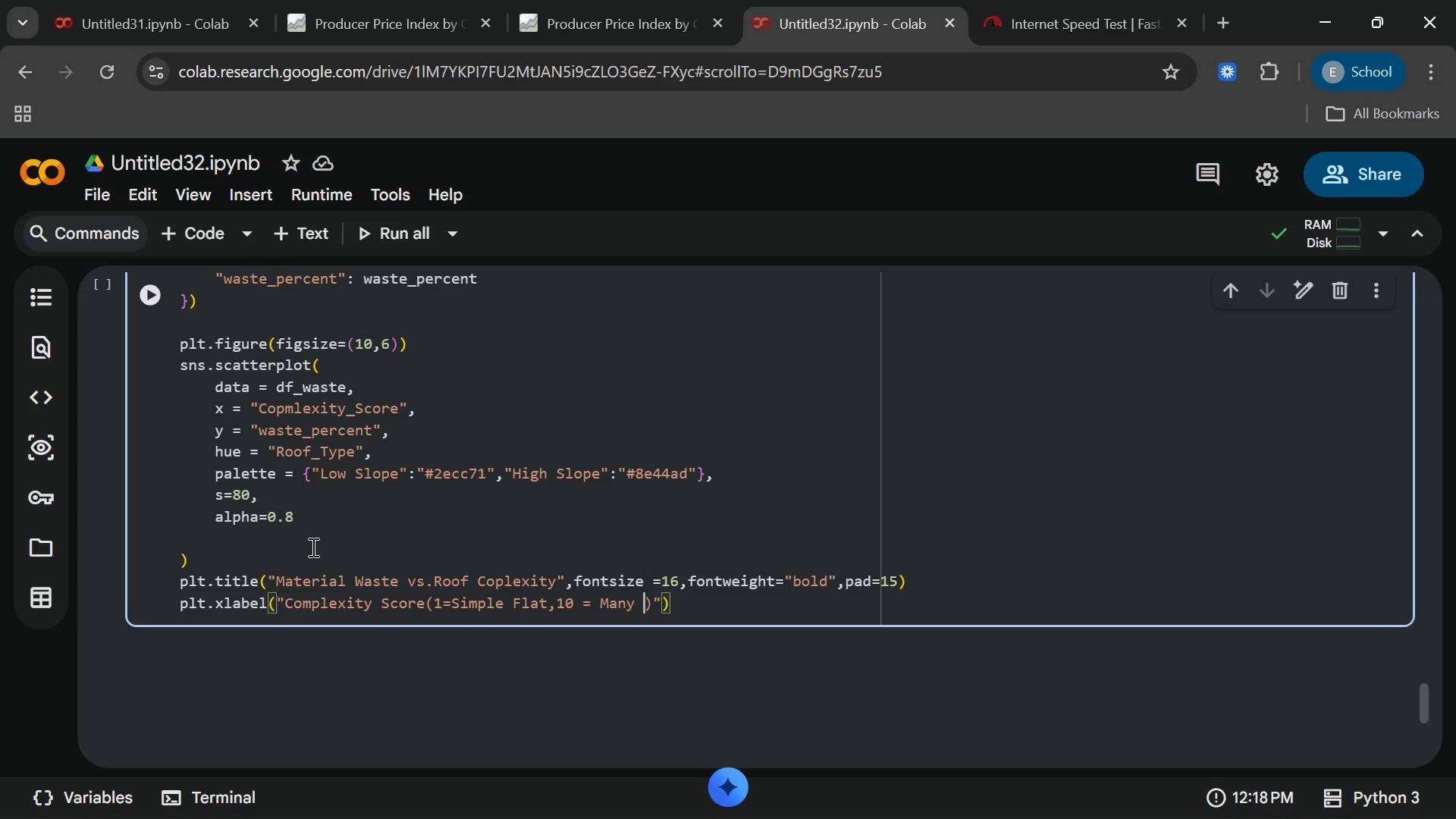 
hold_key(key=V, duration=0.92)
 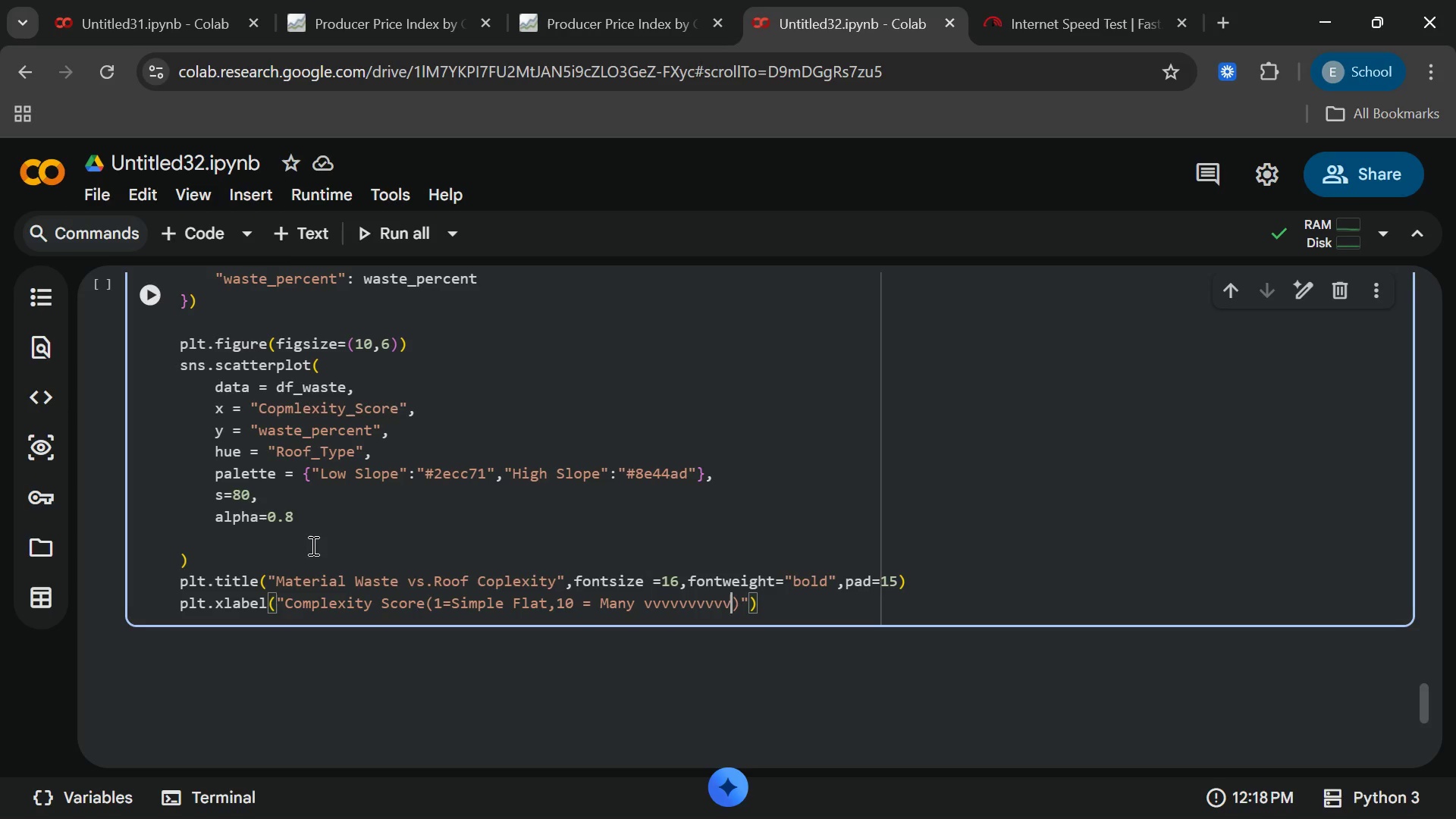 
wait(7.36)
 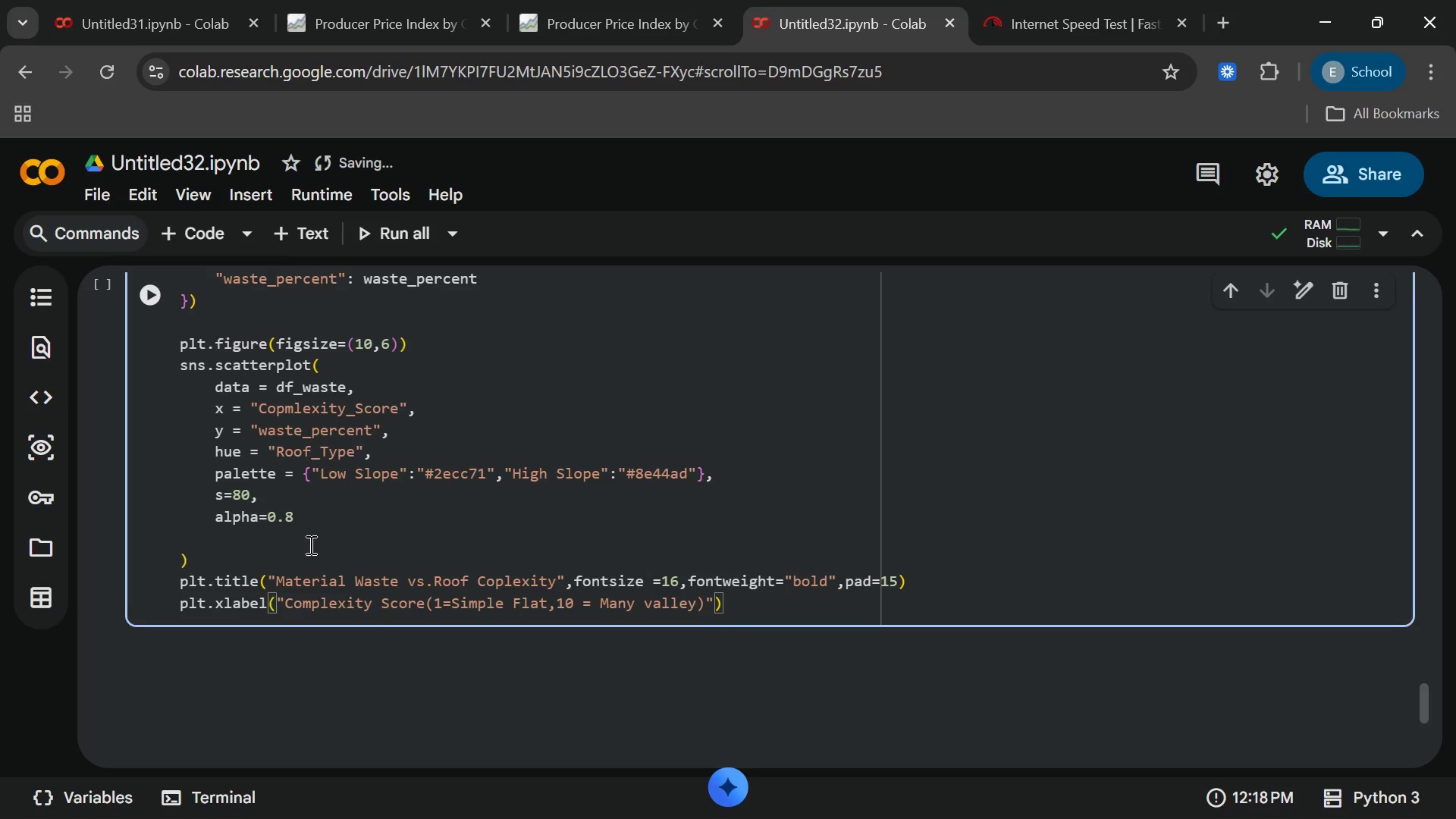 
type(s/angles)
 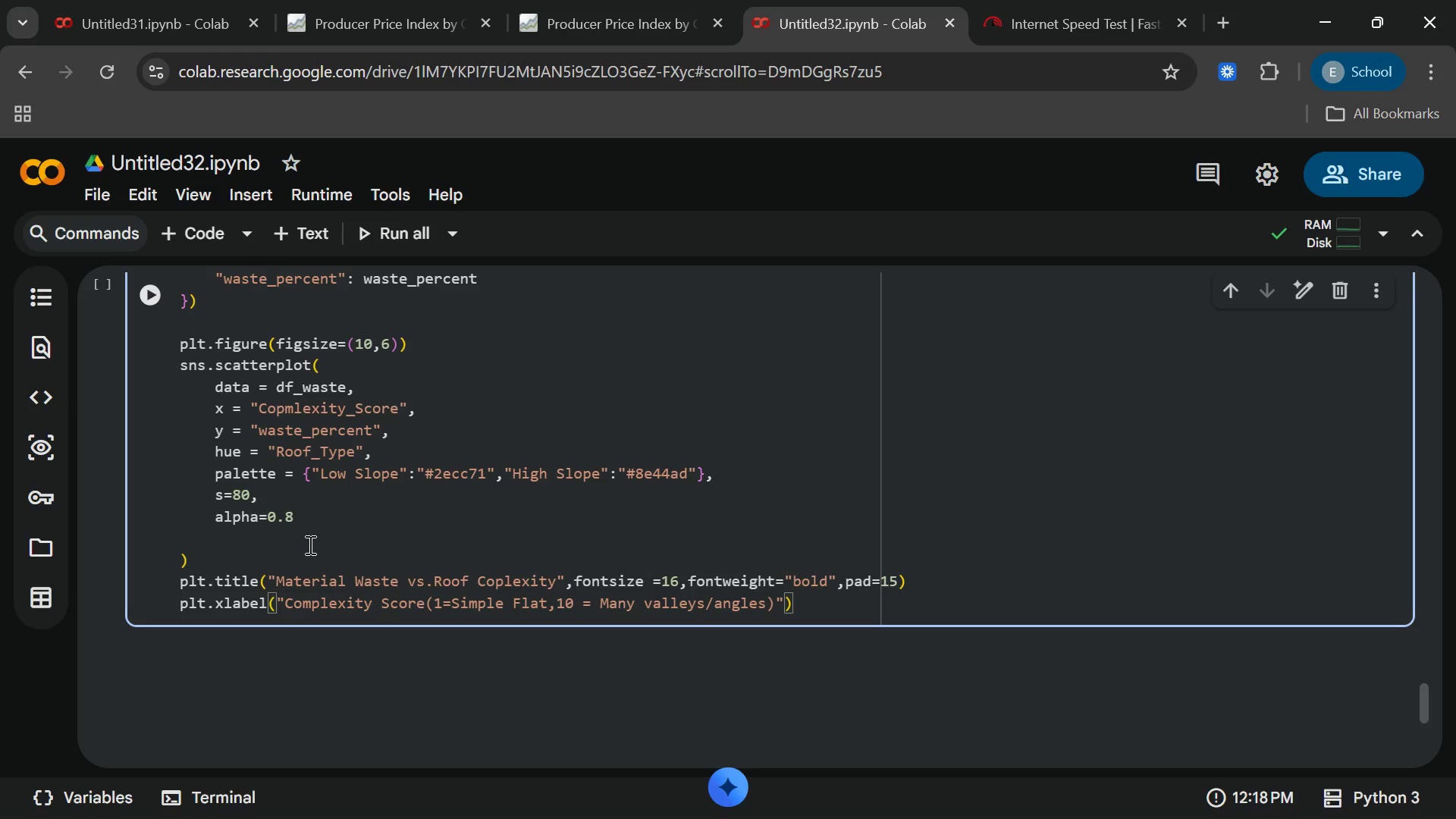 
key(ArrowRight)
 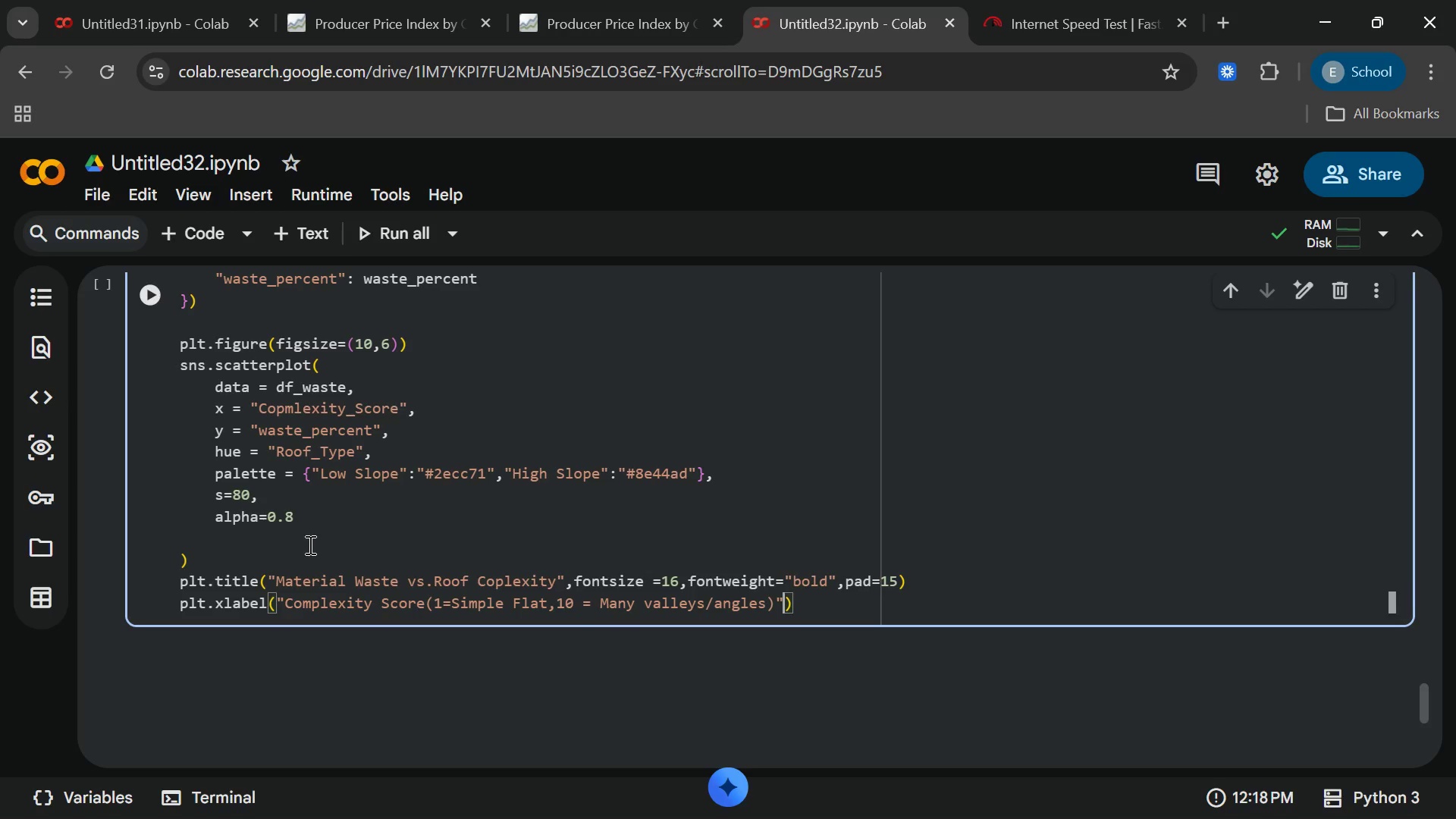 
key(ArrowRight)
 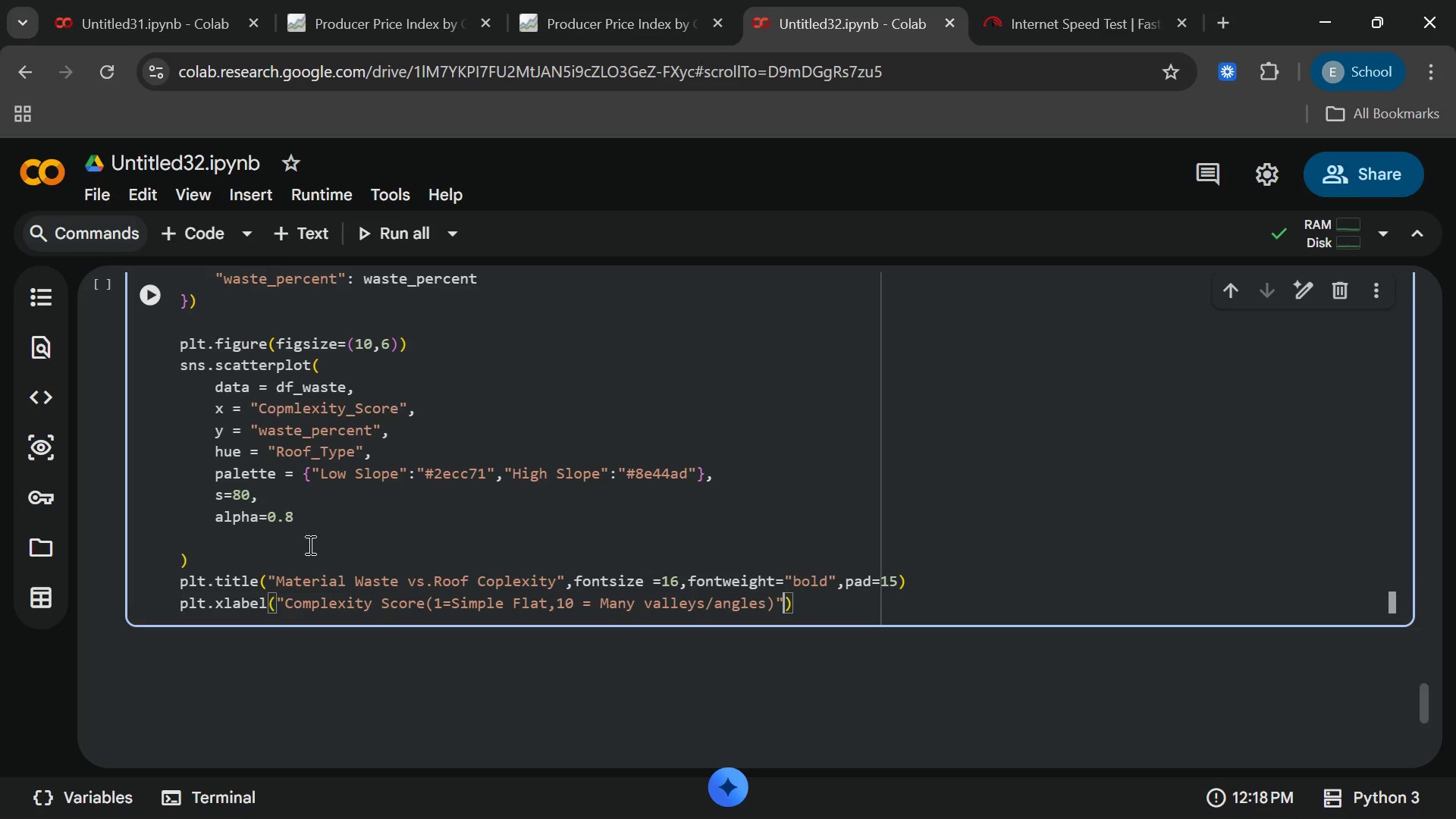 
type(,font)
 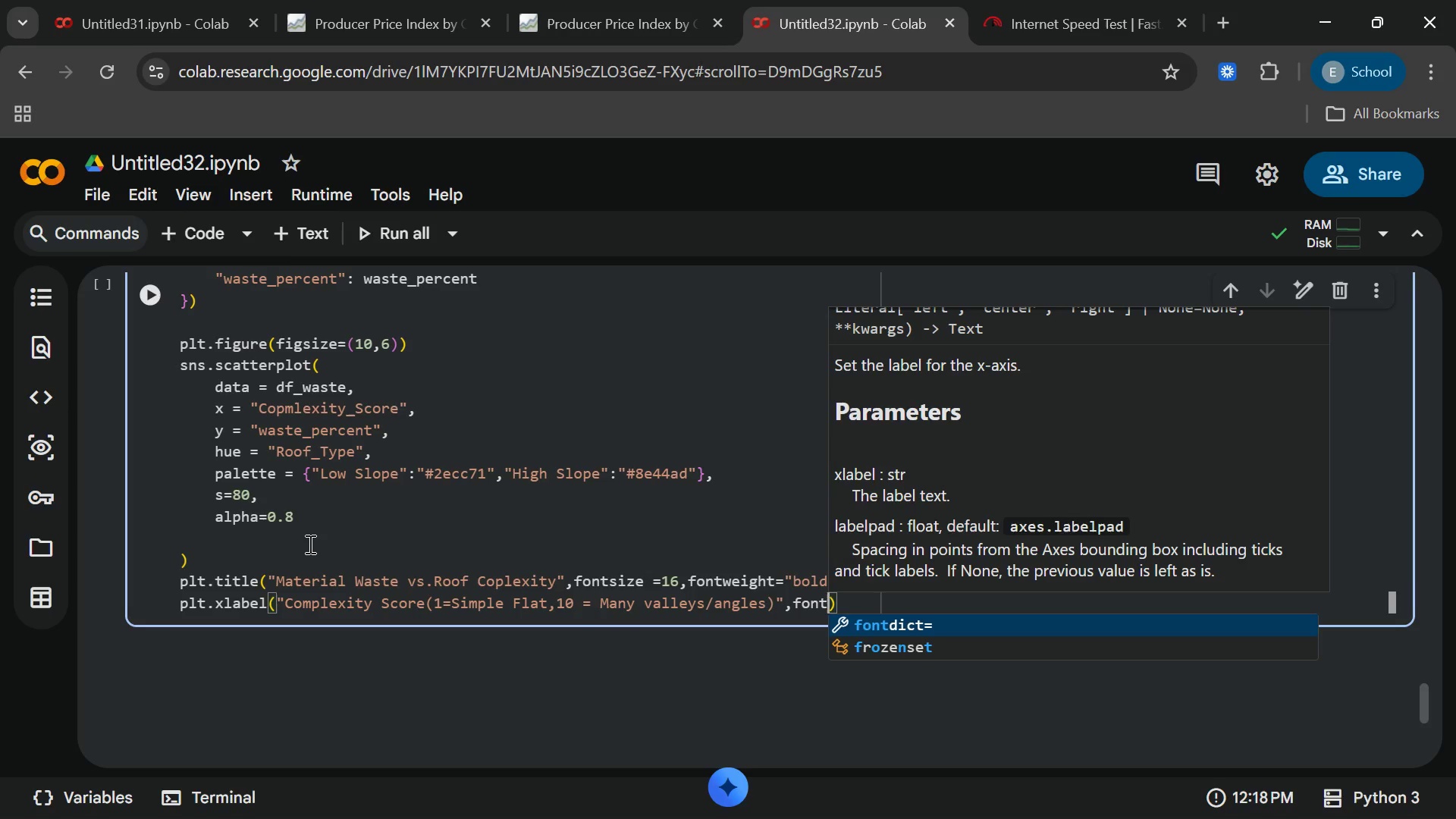 
type(size = 12[End])
 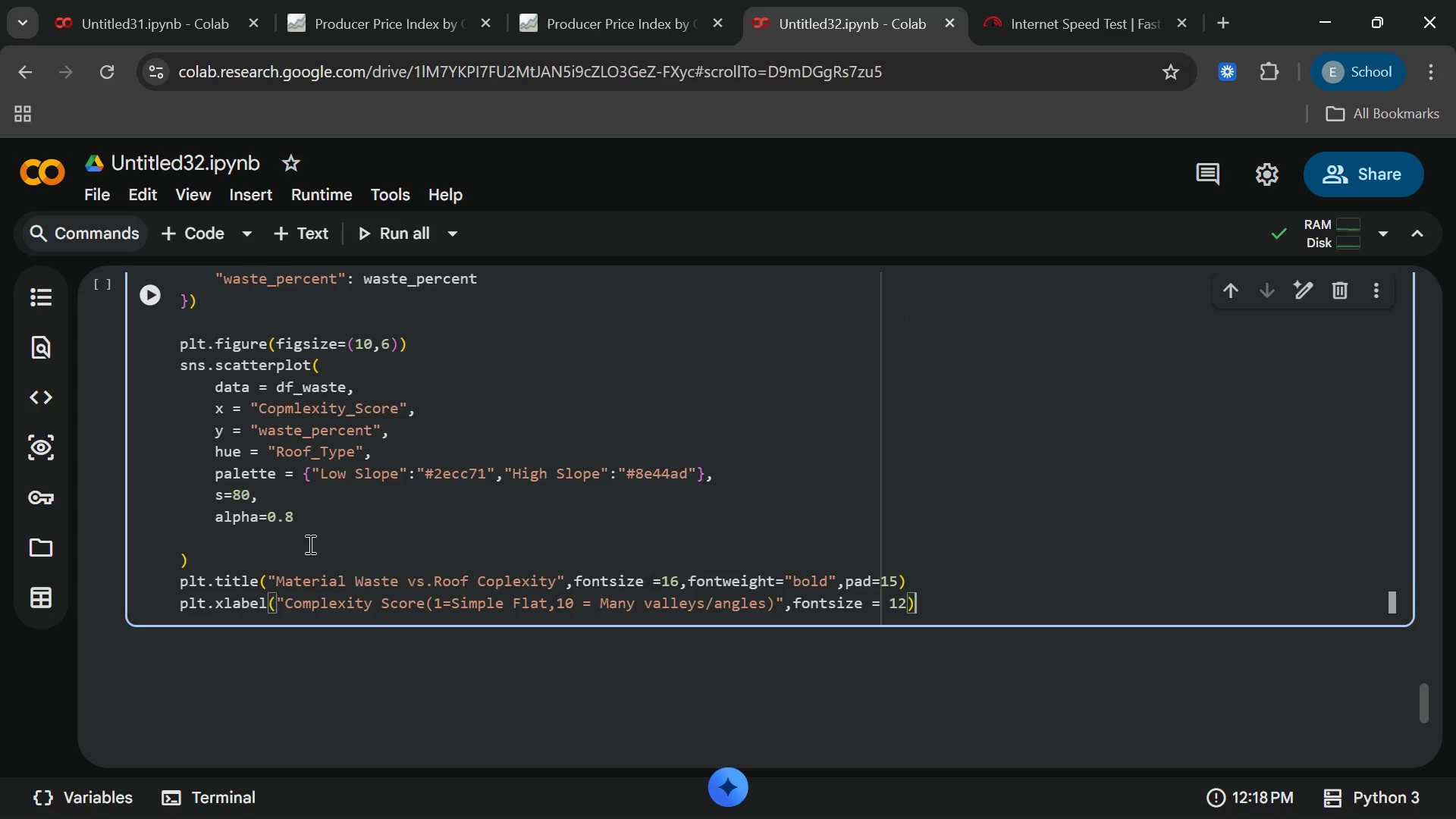 
key(Enter)
 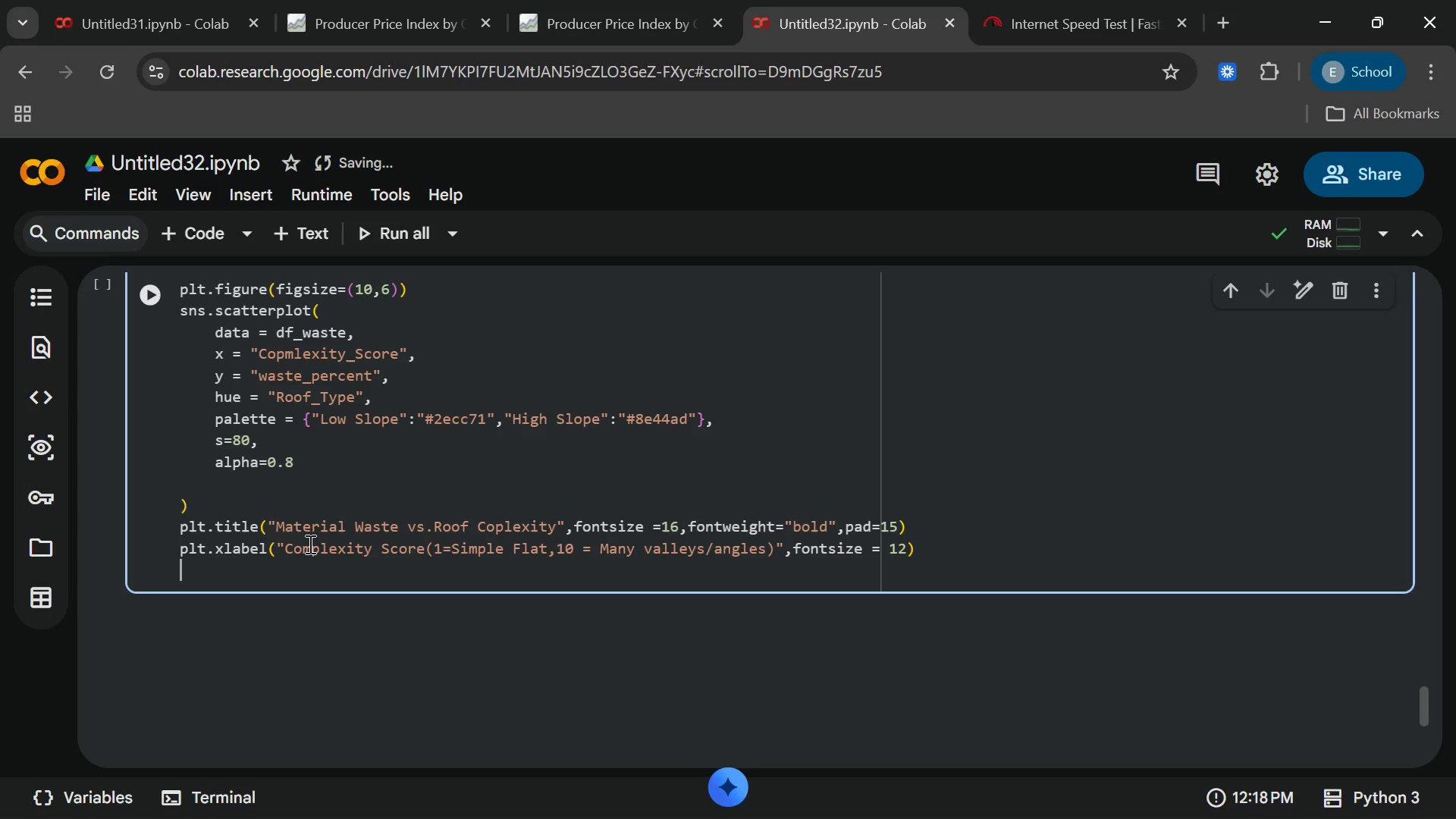 
wait(8.91)
 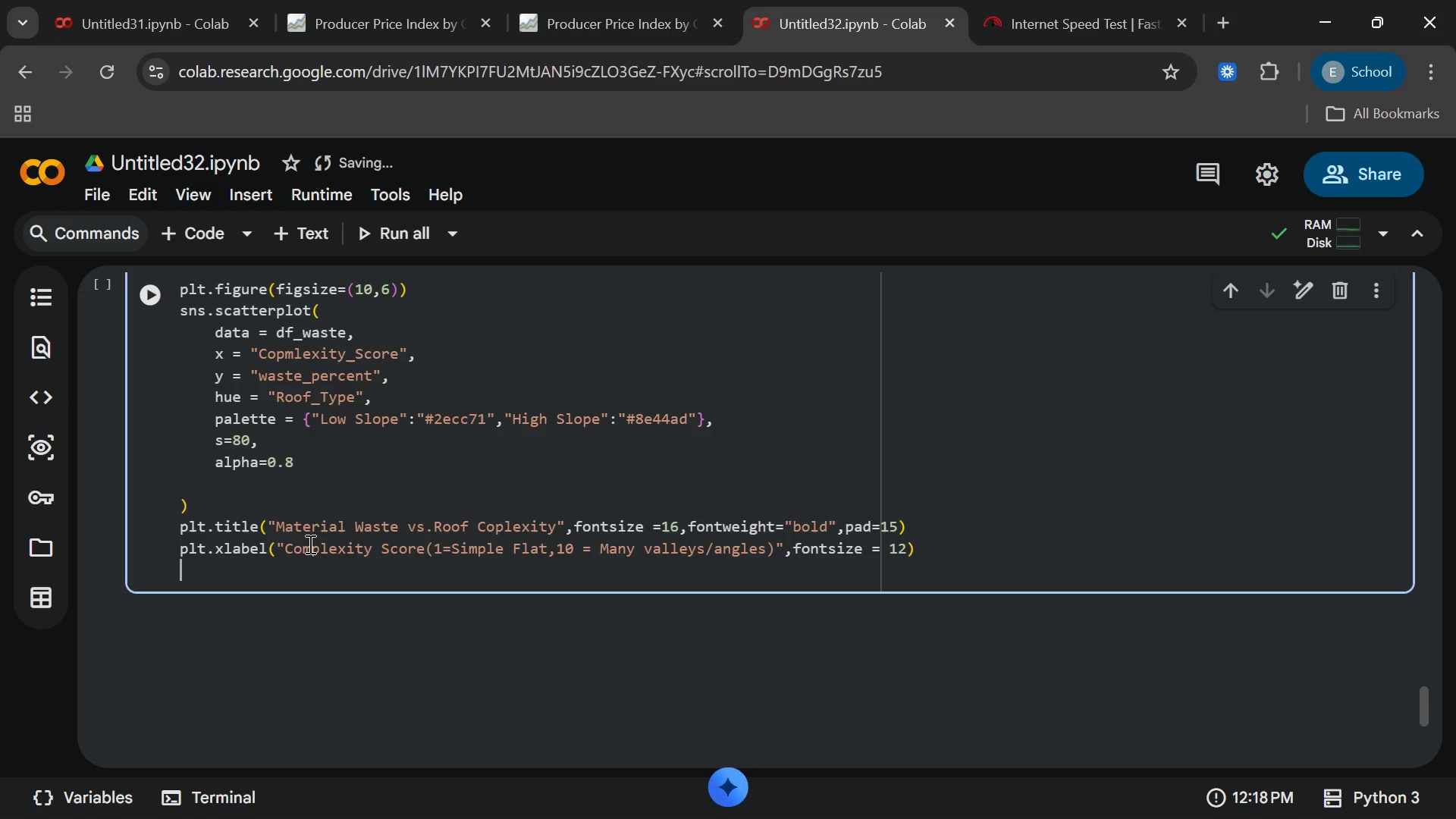 
type(plt.ylabel)
 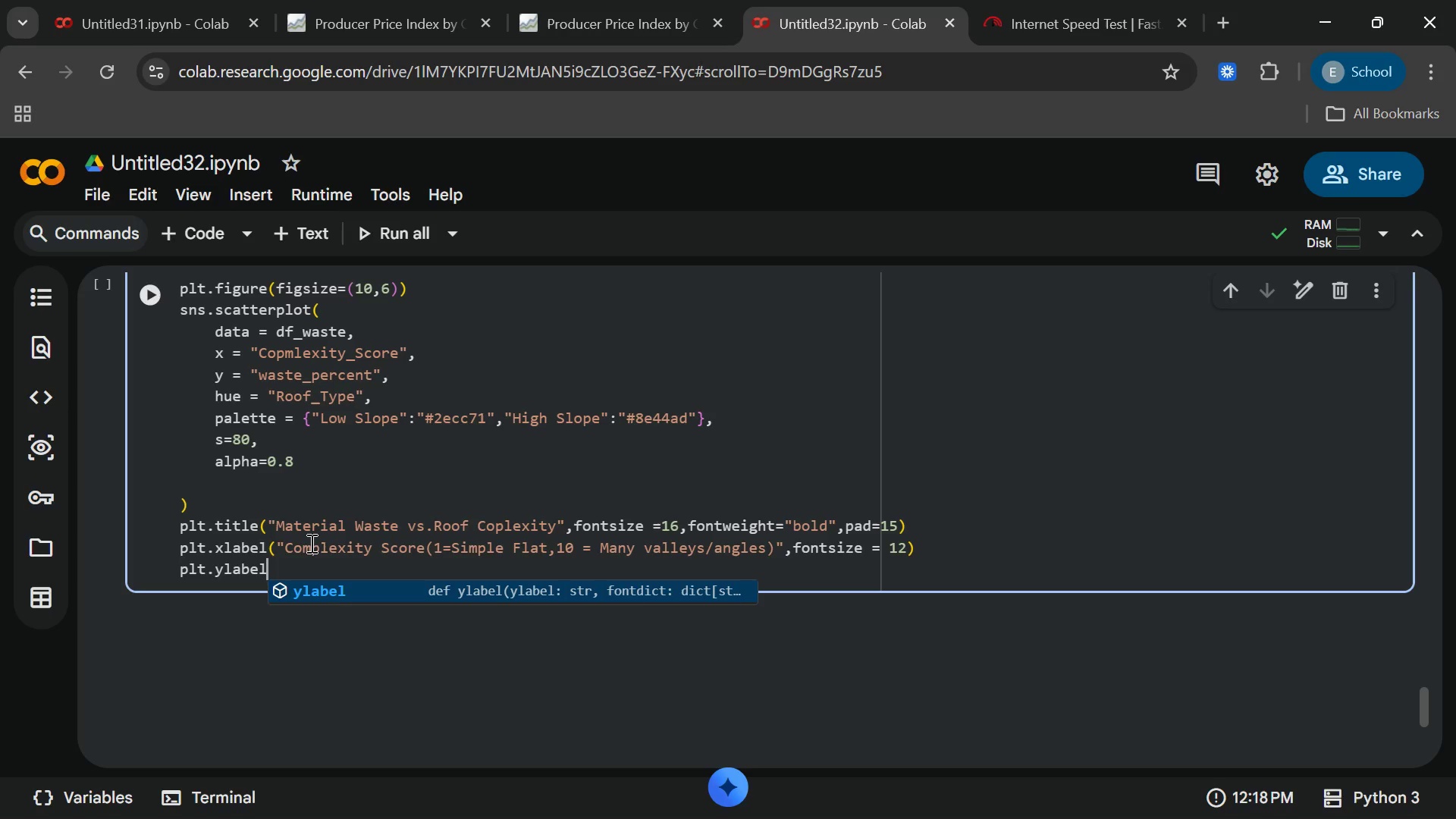 
hold_key(key=ShiftRight, duration=1.05)
 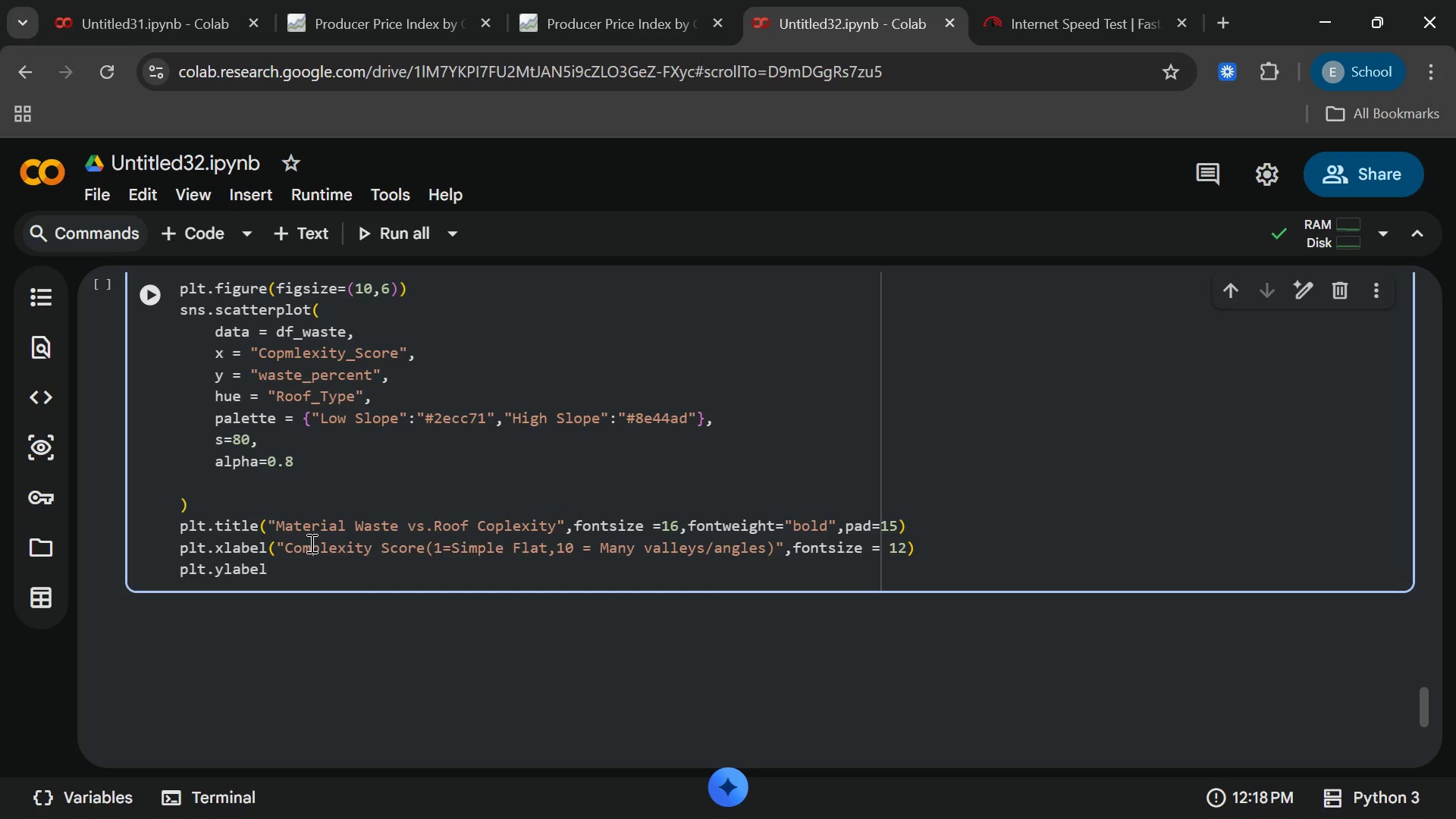 
key(Enter)
 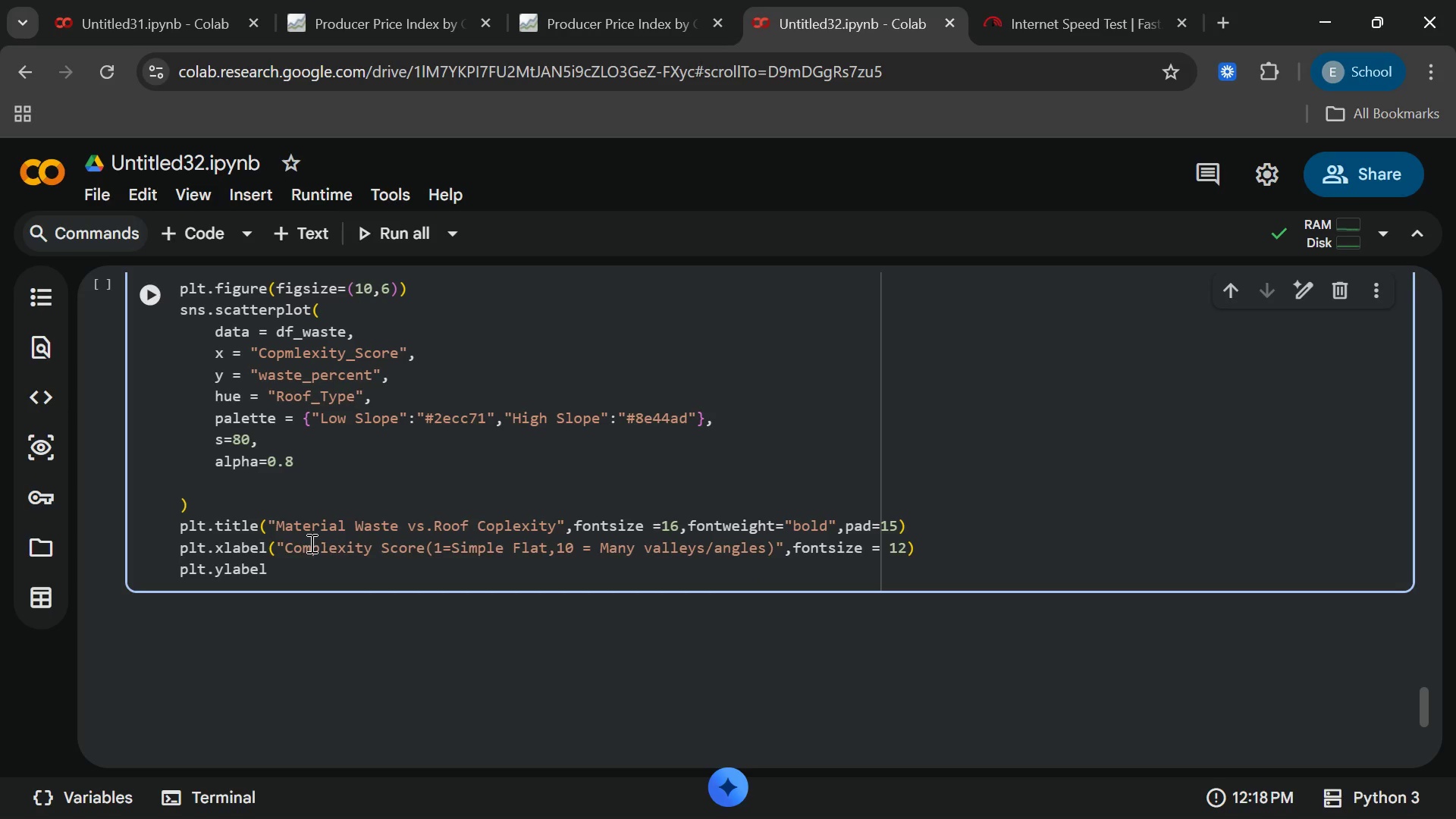 
key(Shift+9)
 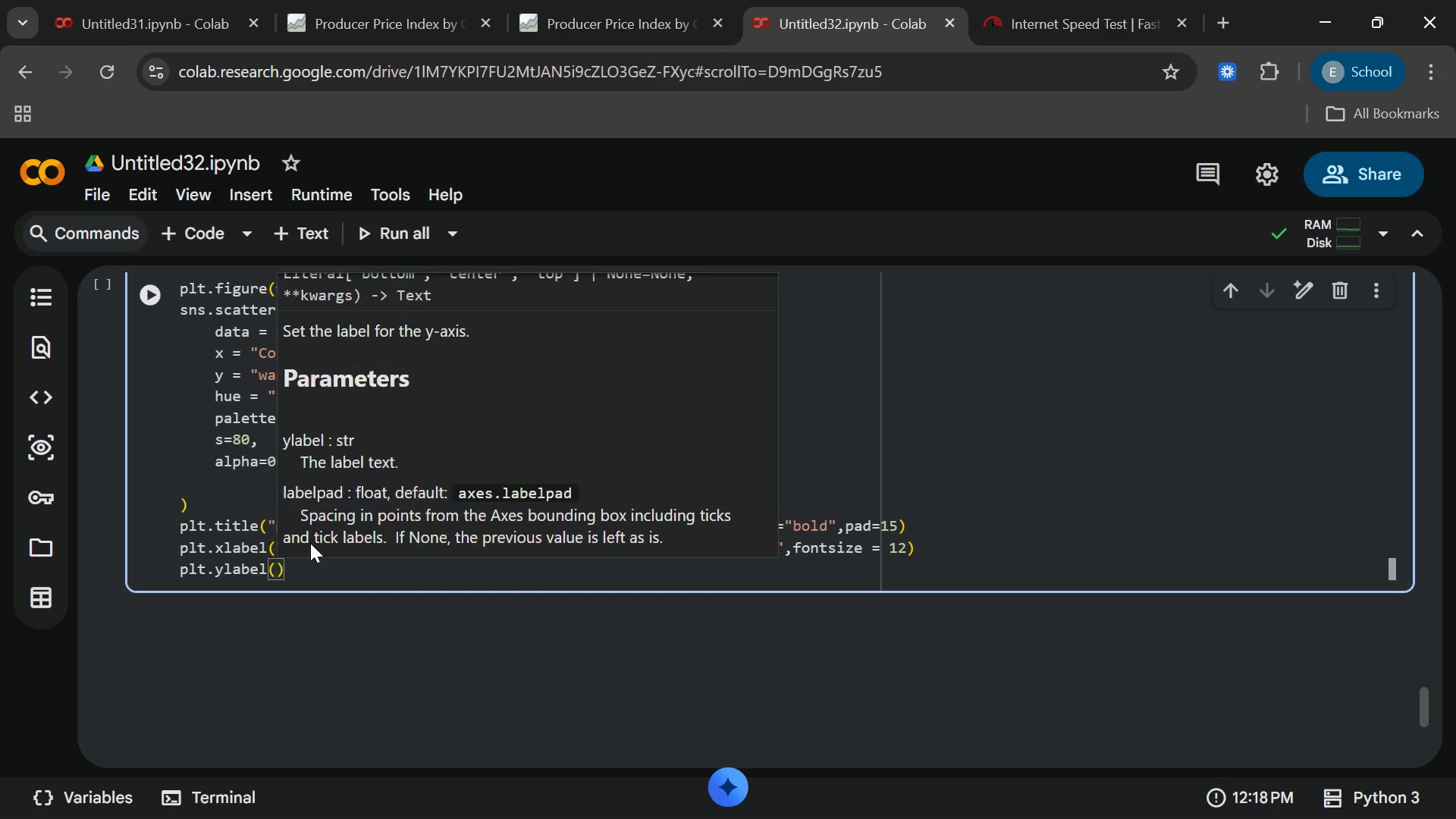 
key(Shift+Quote)
 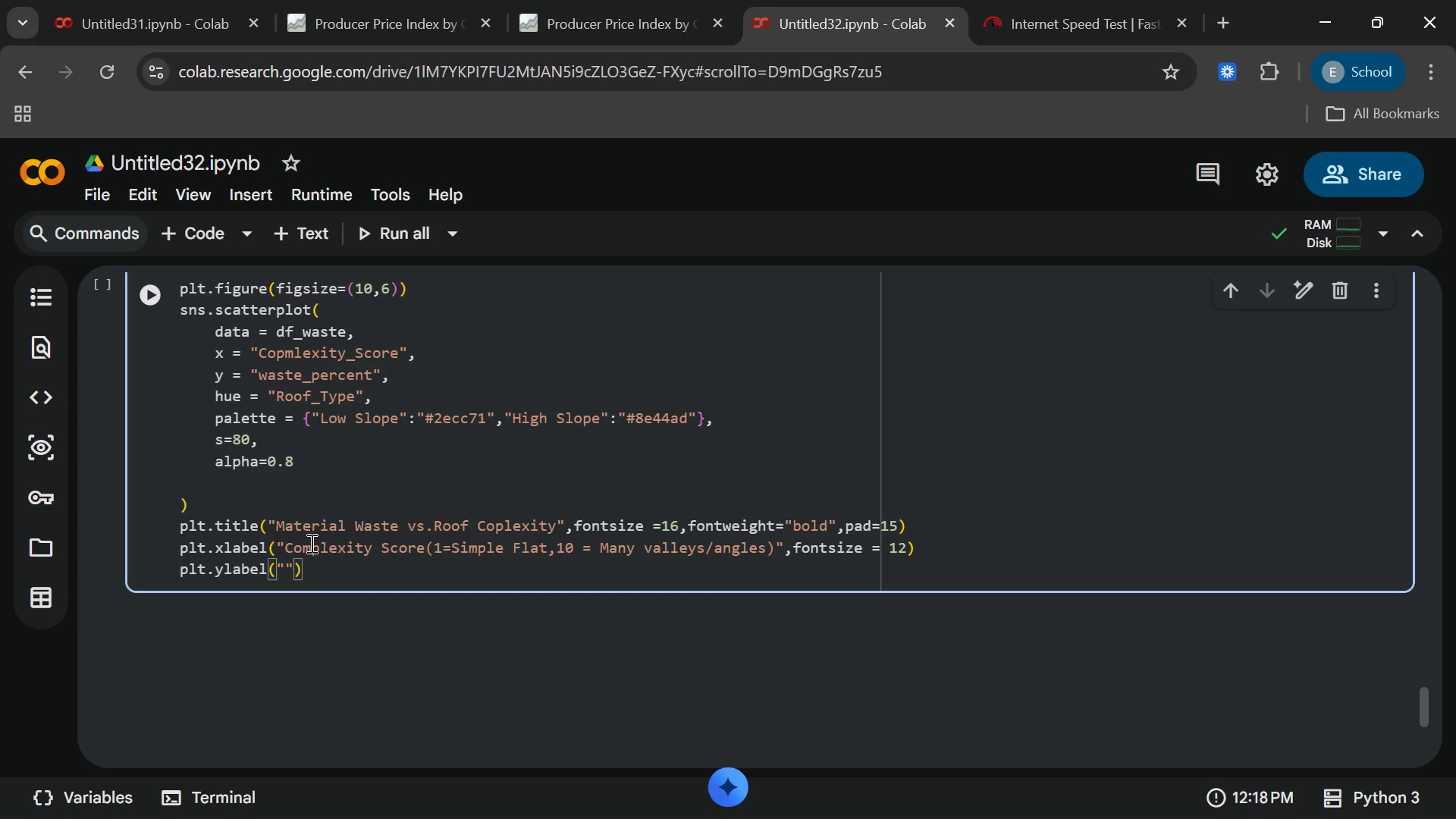 
type(Material waste (%)
 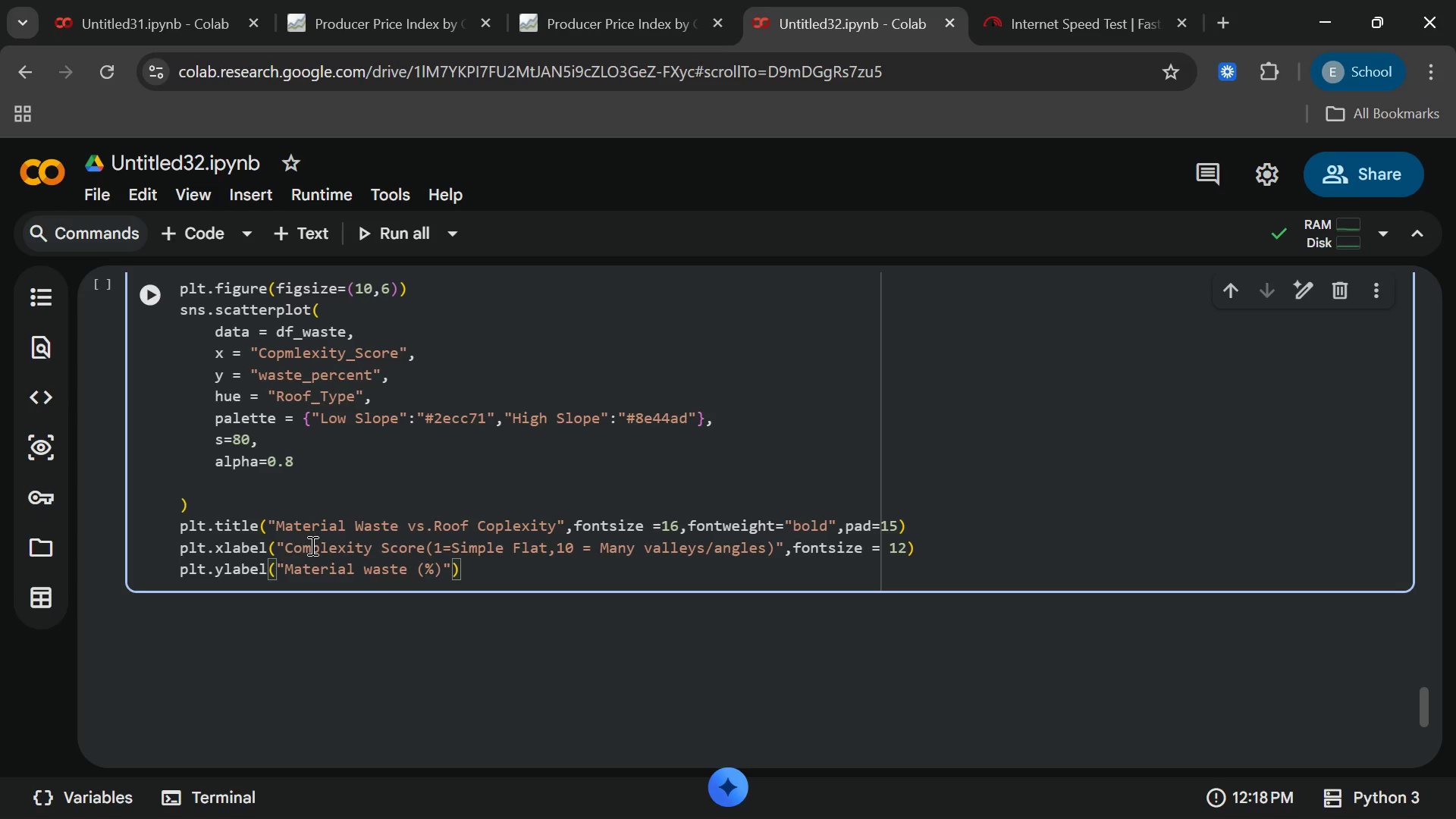 
key(ArrowDown)
 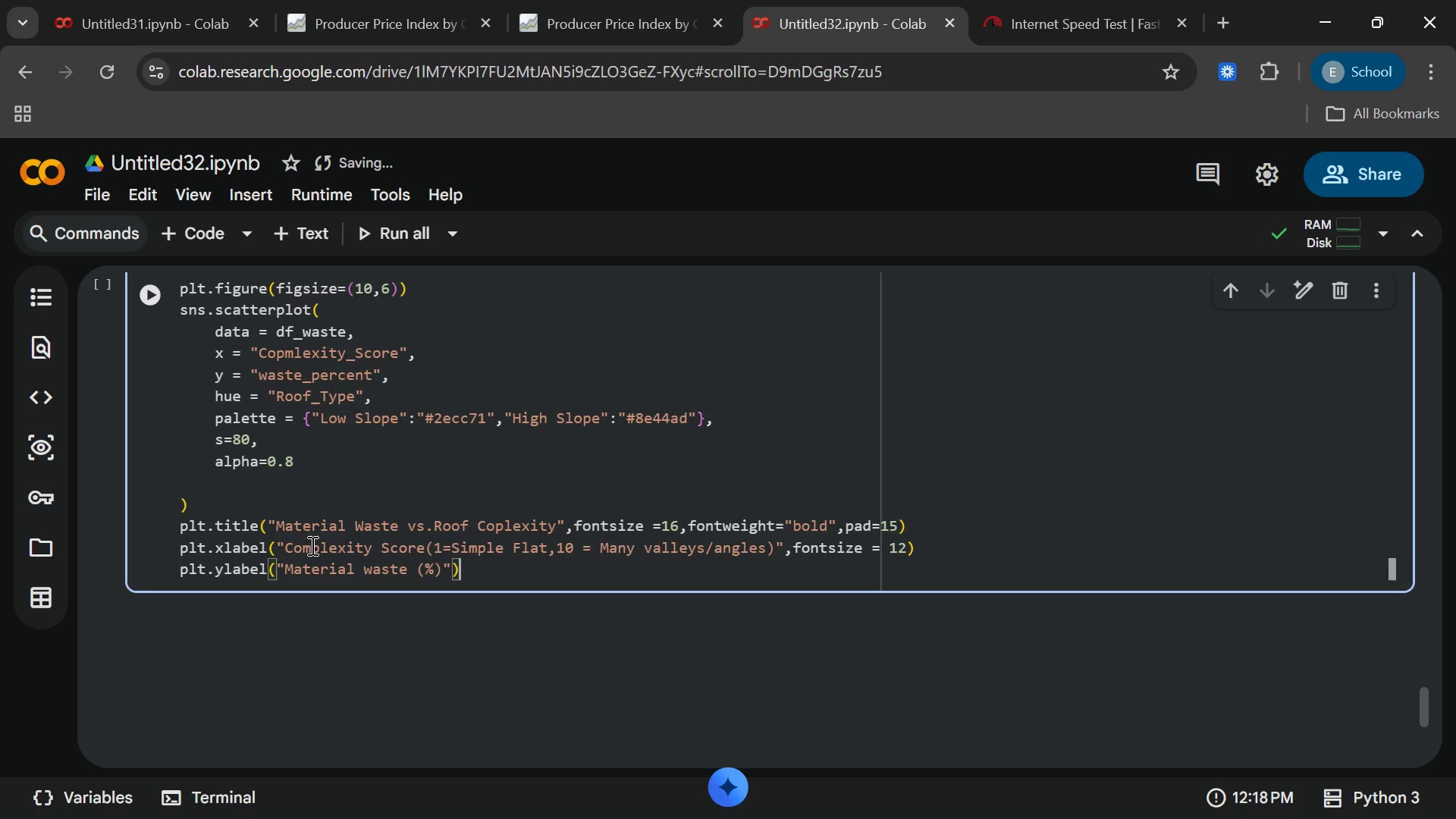 
key(ArrowDown)
 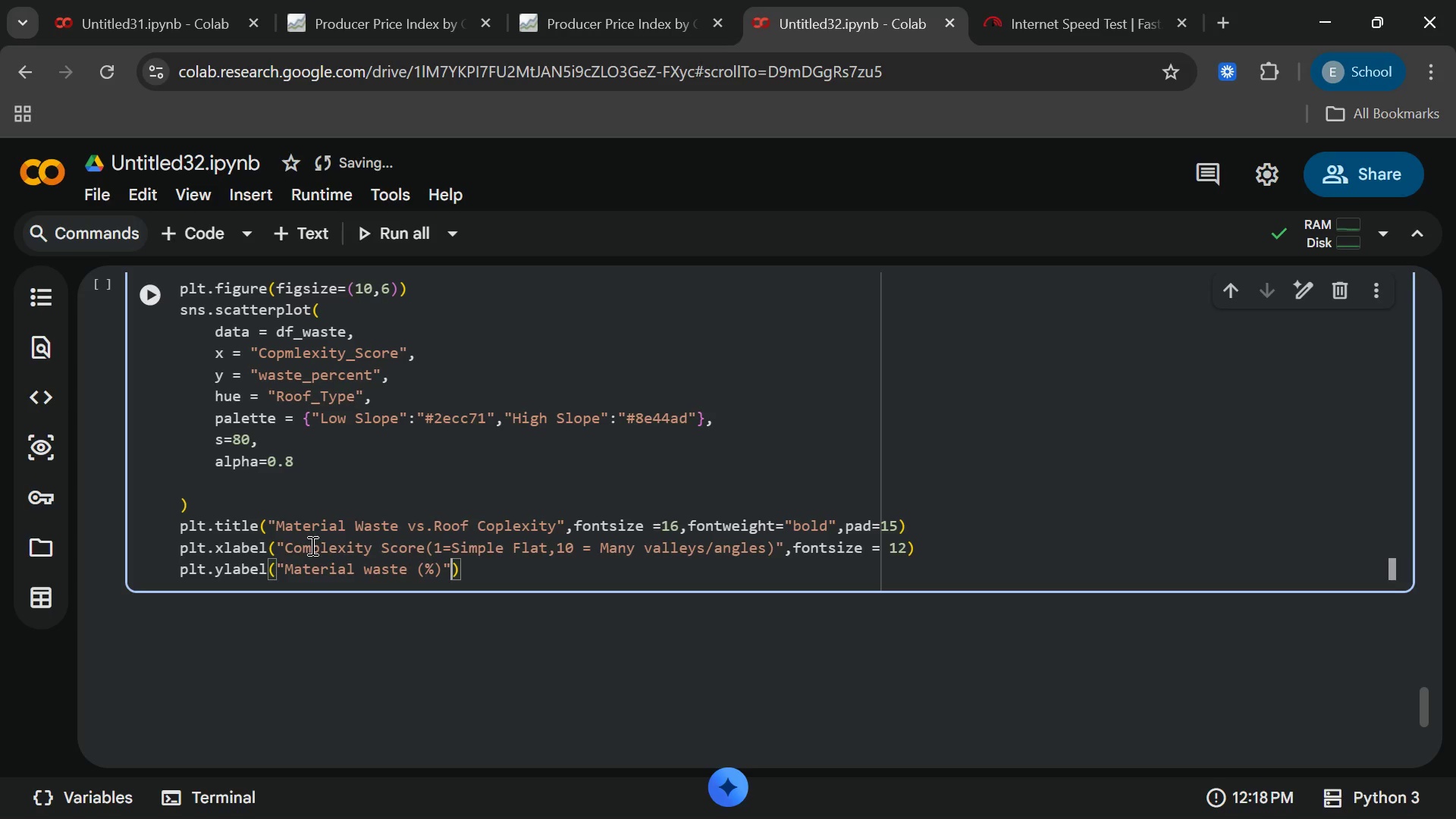 
key(ArrowLeft)
 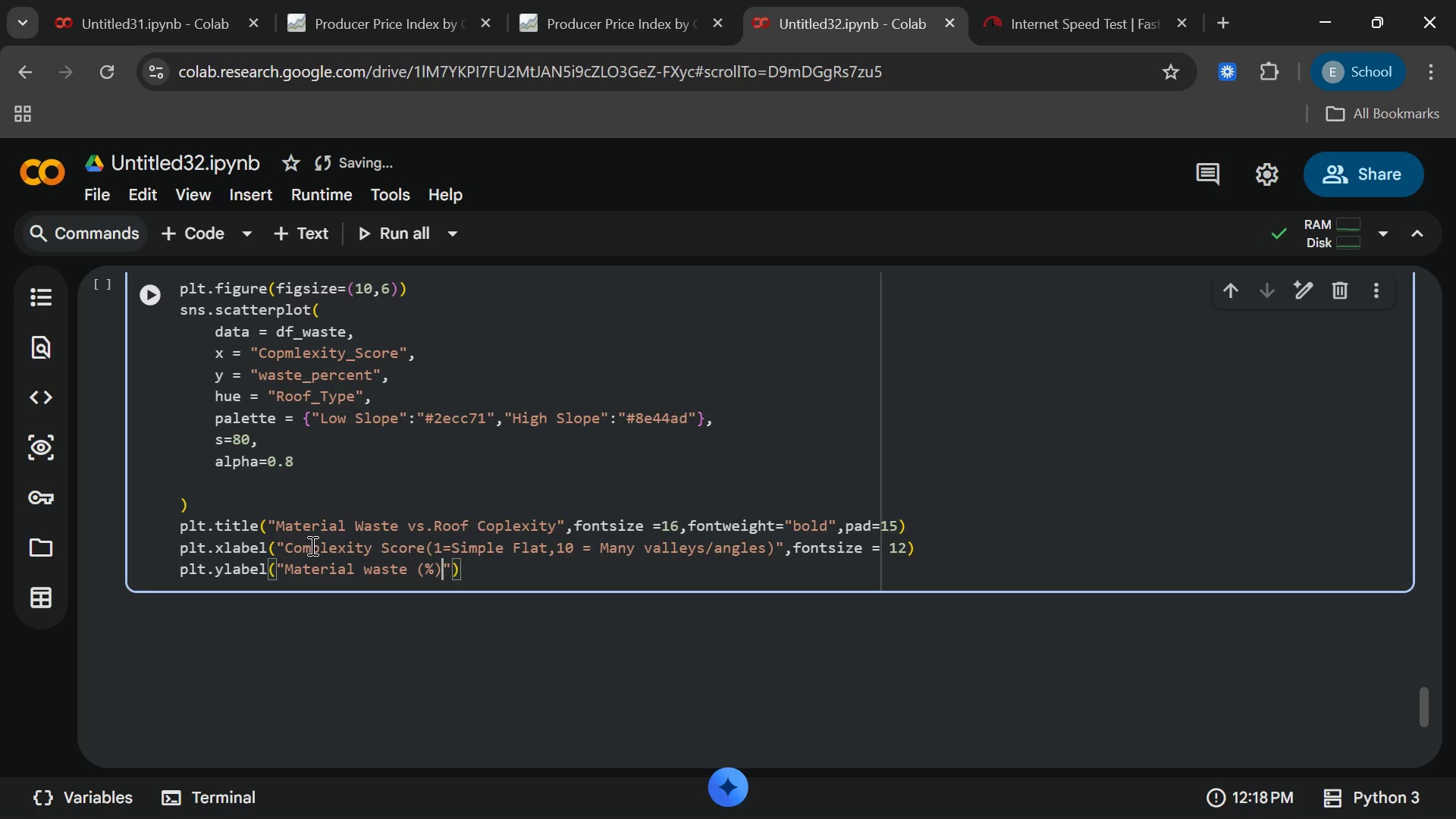 
key(ArrowLeft)
 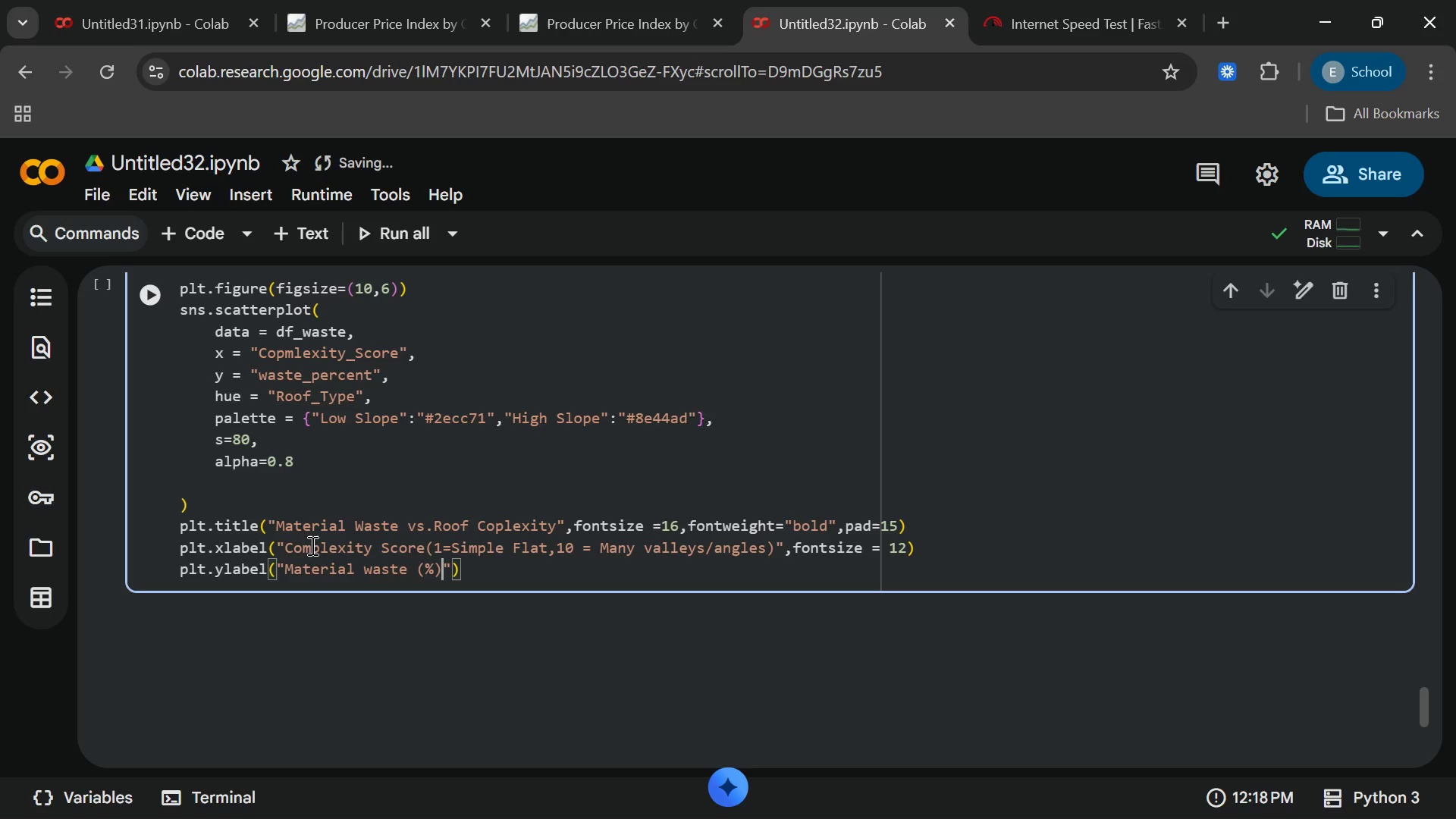 
key(ArrowRight)
 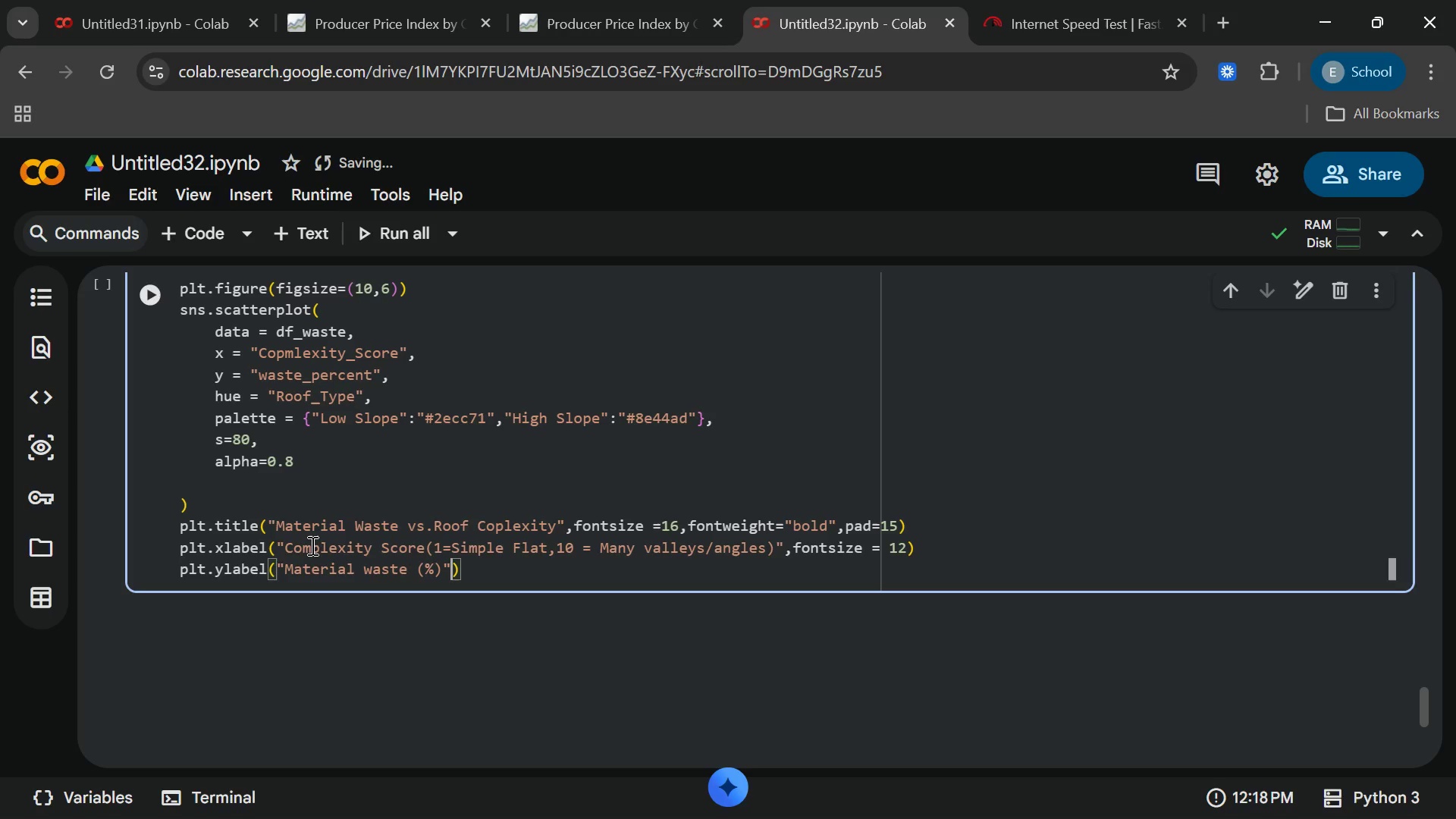 
type(,fontsize=12[End])
 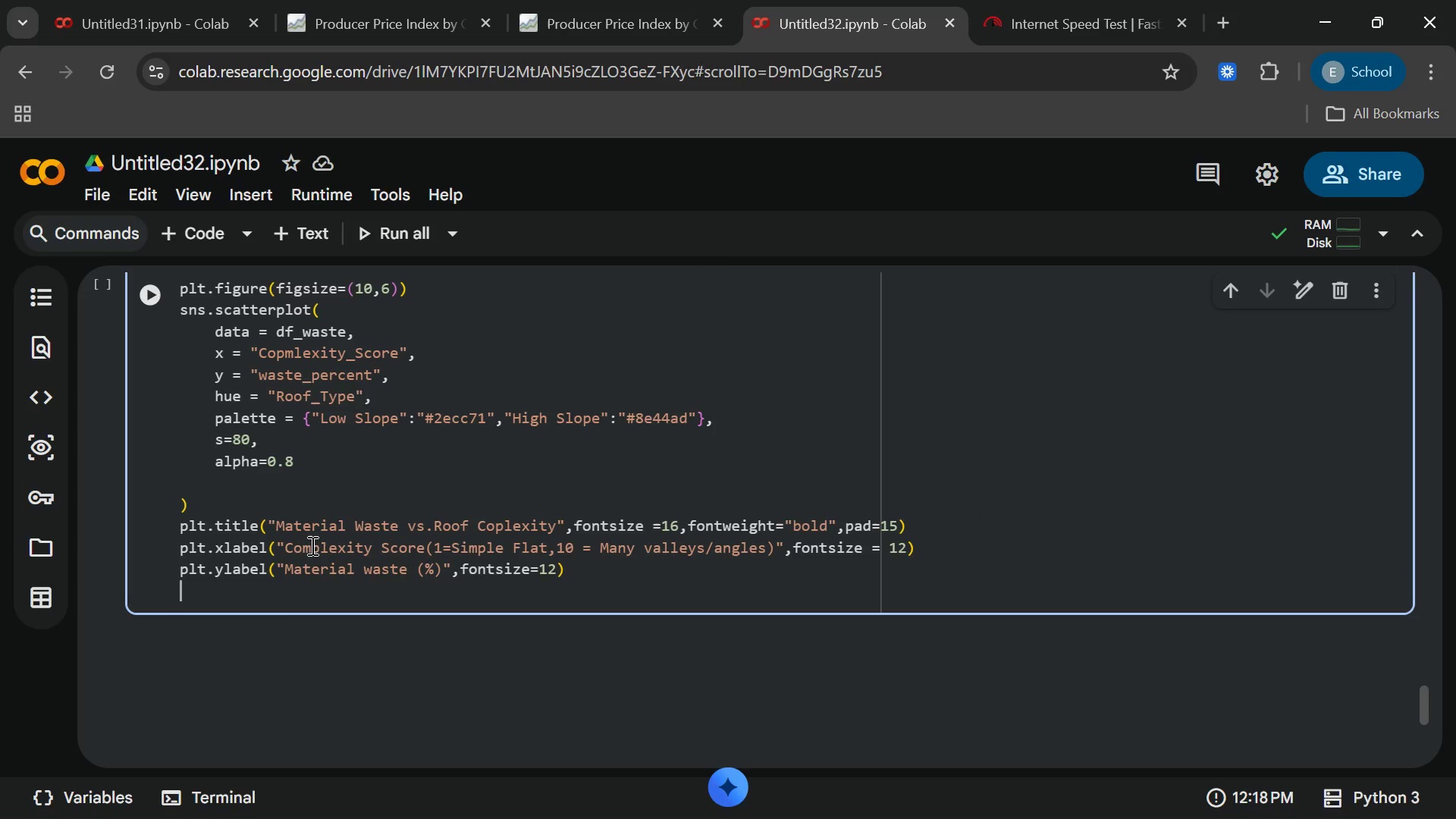 
key(Enter)
 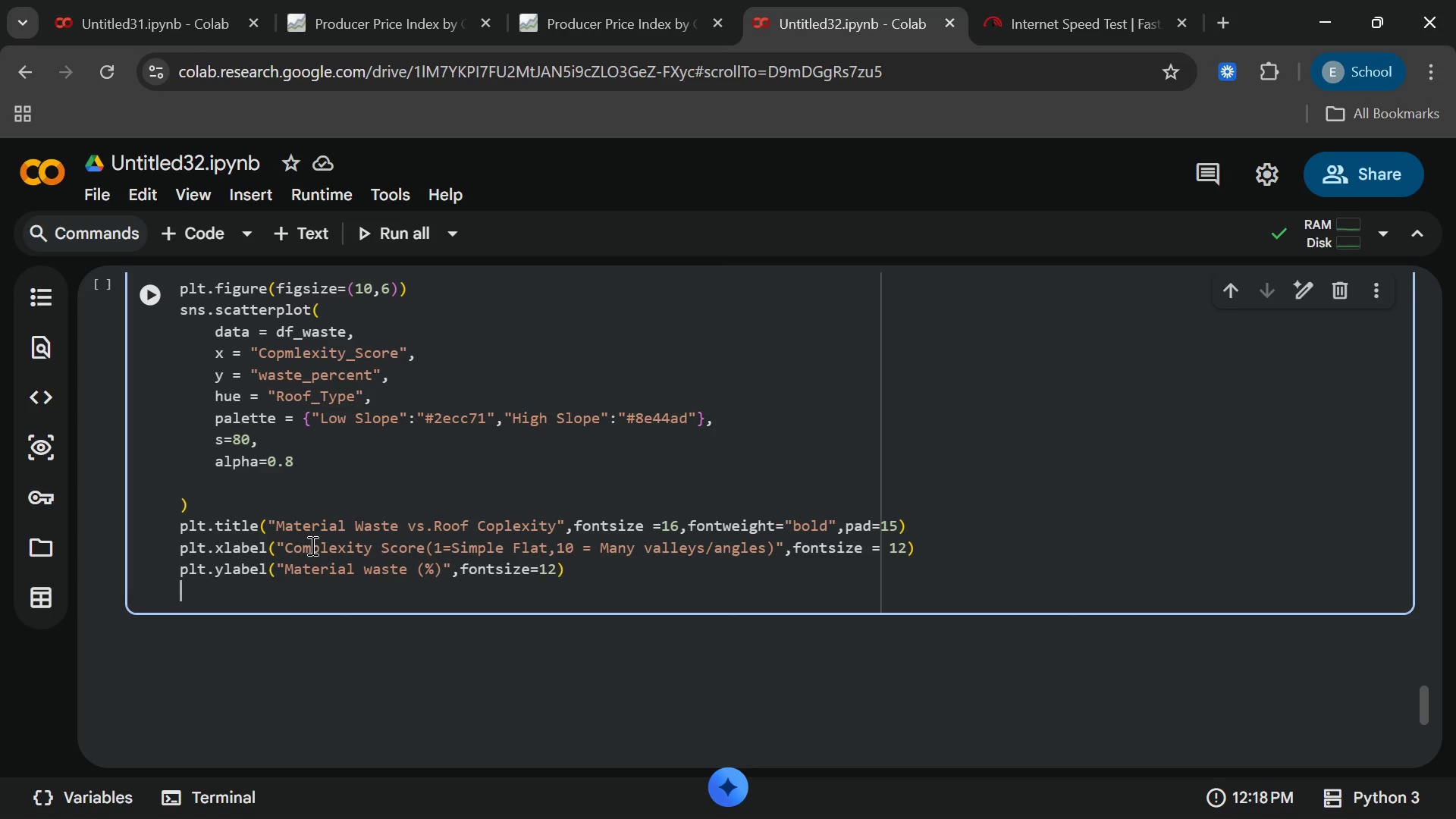 
type(plt.legend(tite)
key(Backspace)
type(le)
 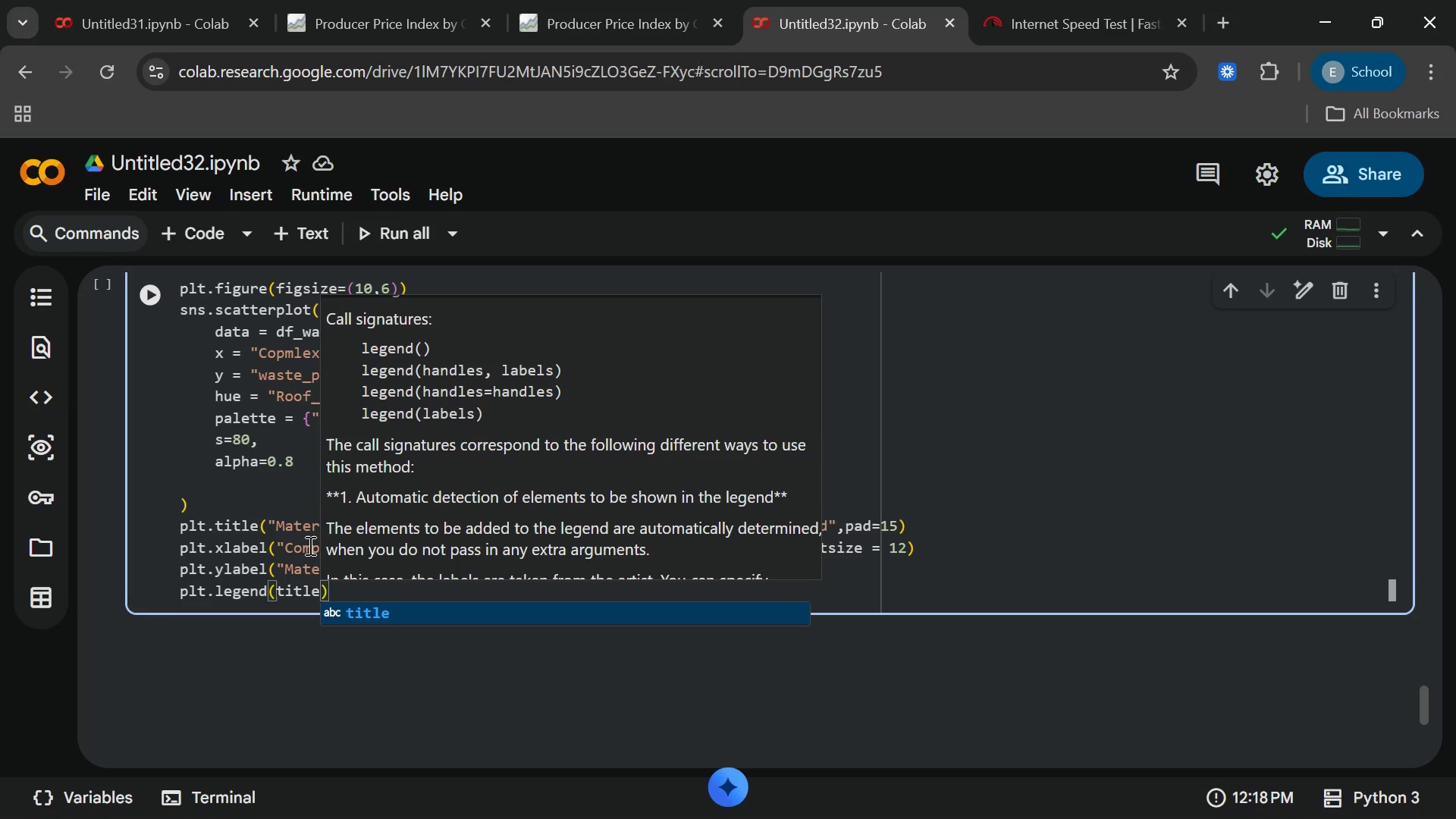 
key(Enter)
 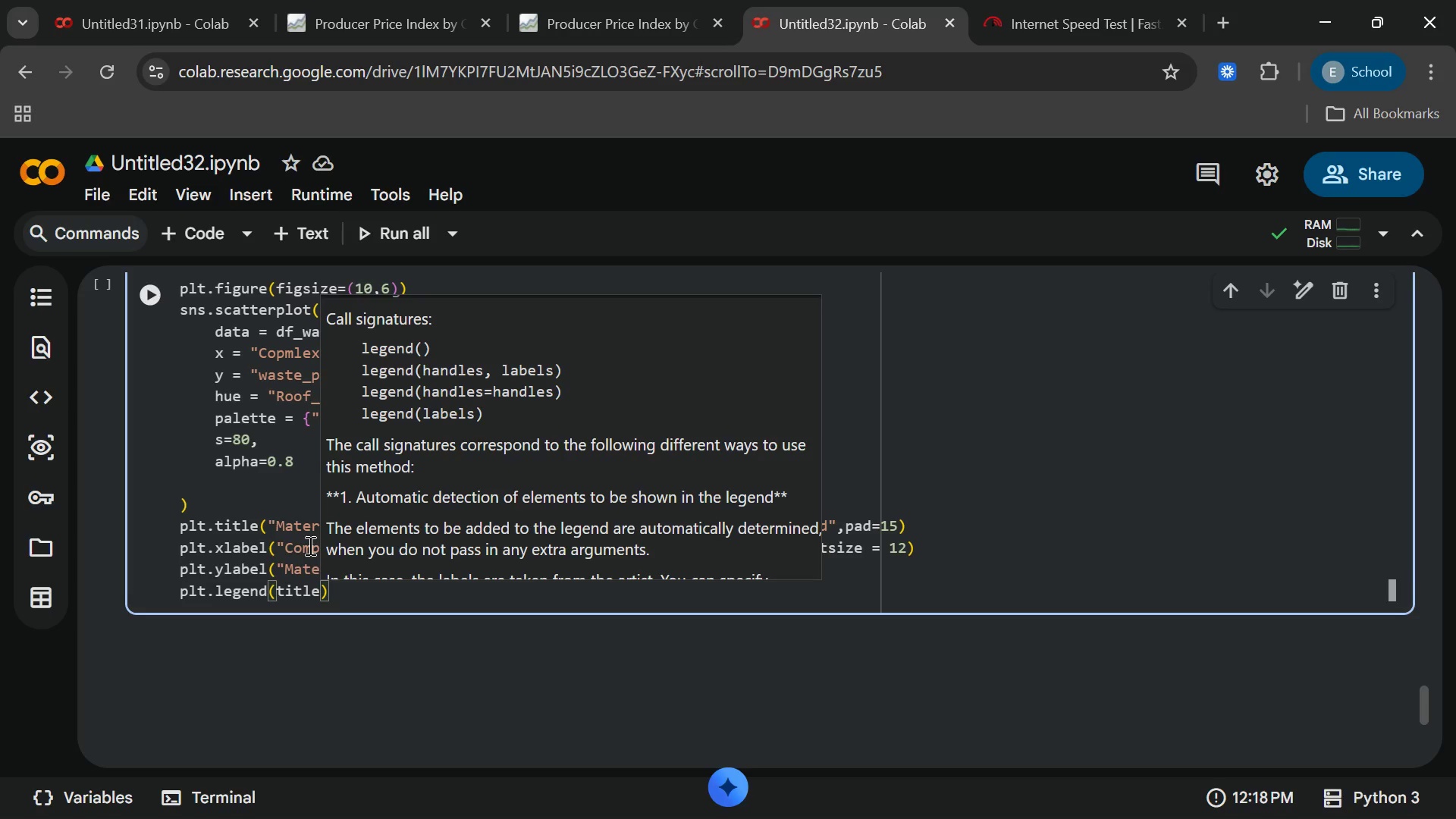 
key(Equal)
 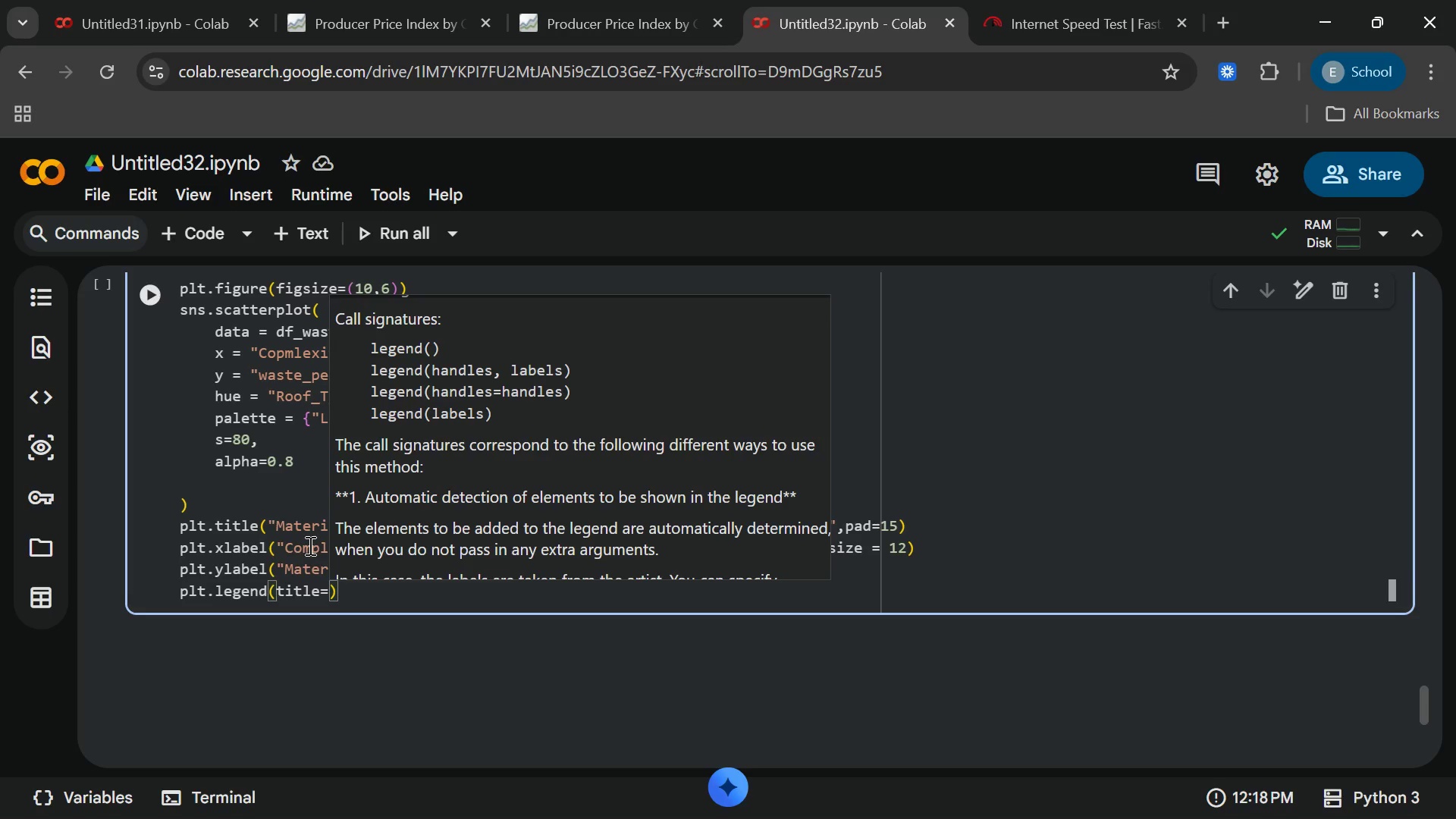 
type("Roof pitch/Type[End])
 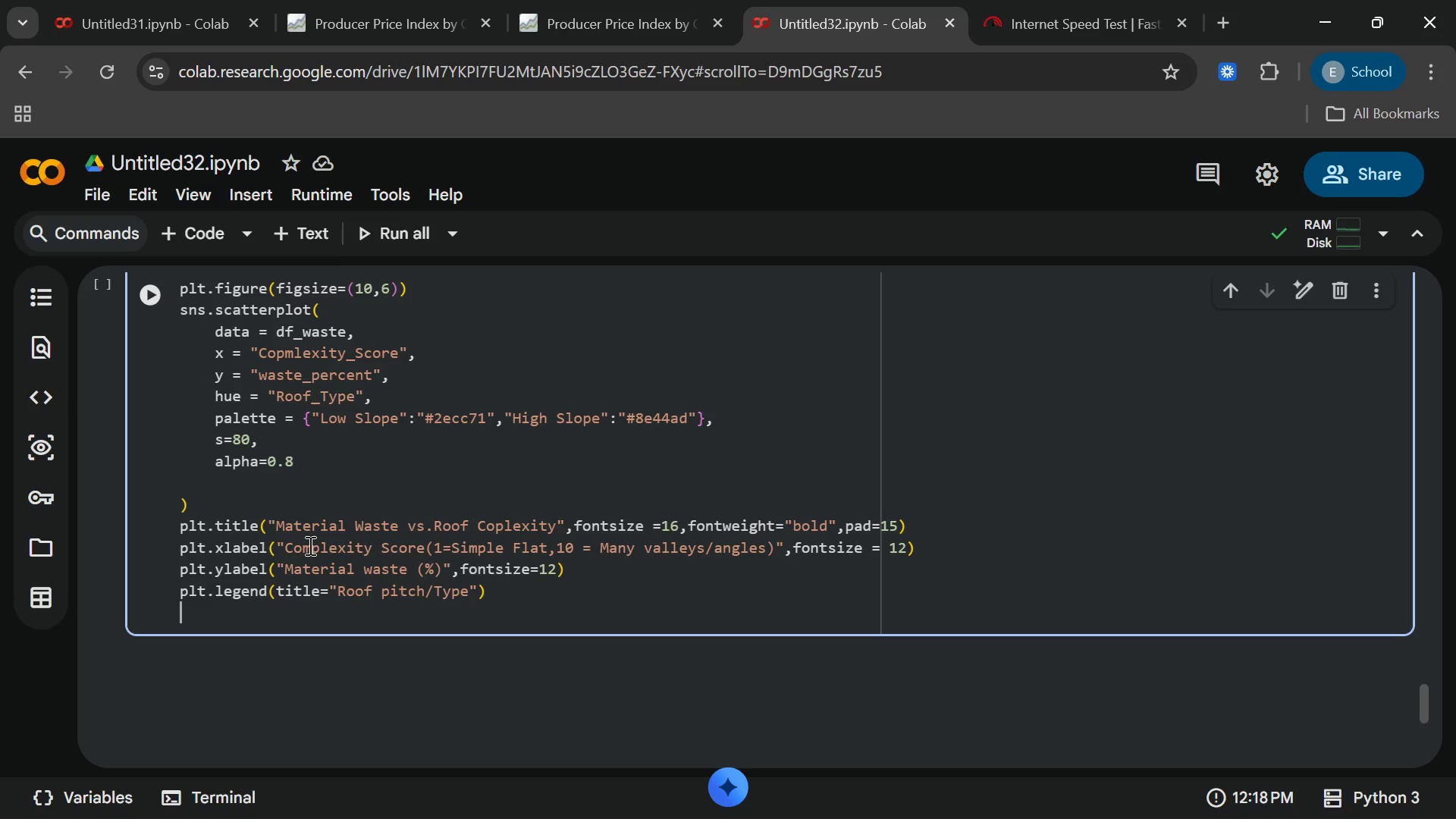 
 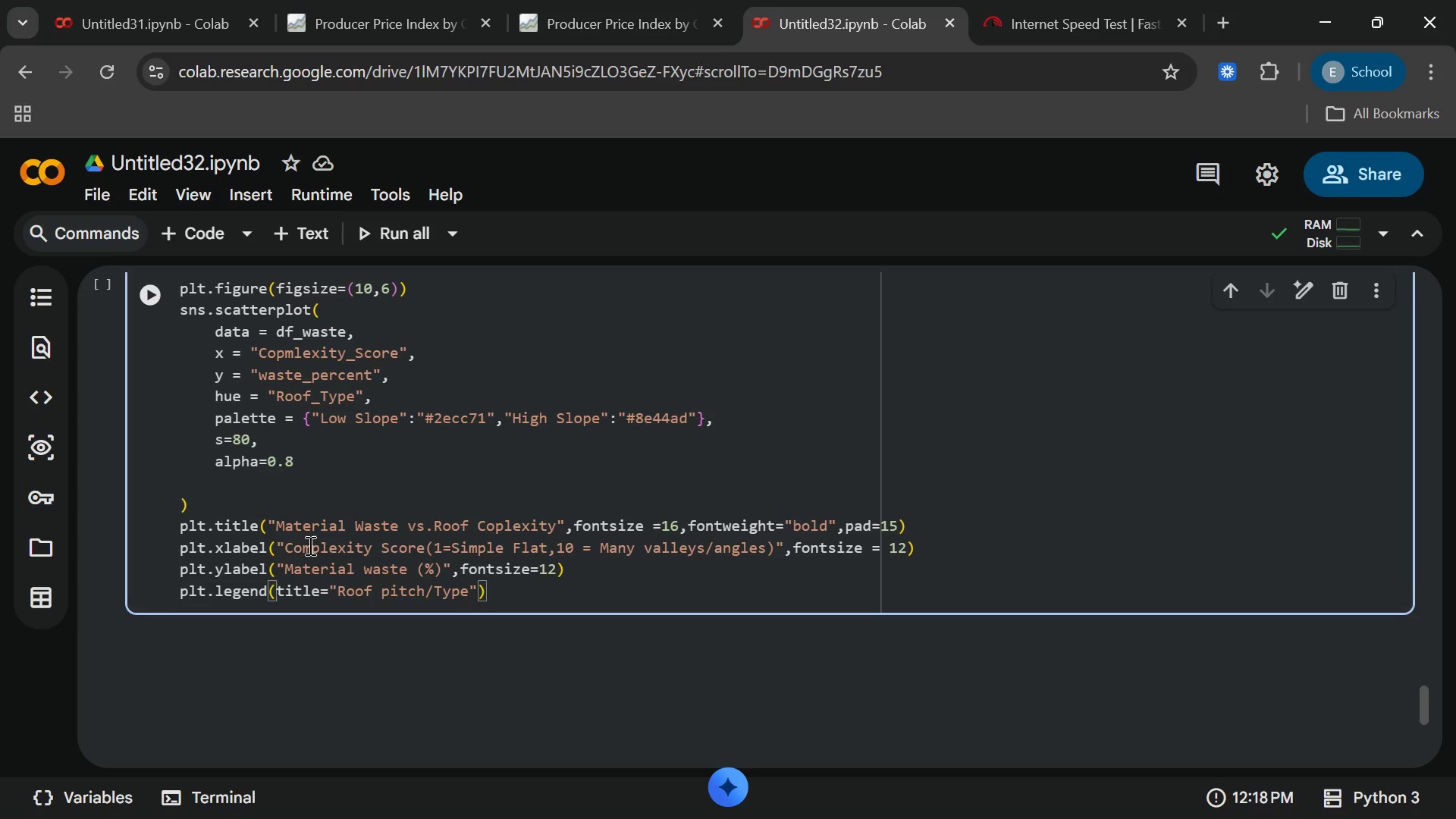 
key(Enter)
 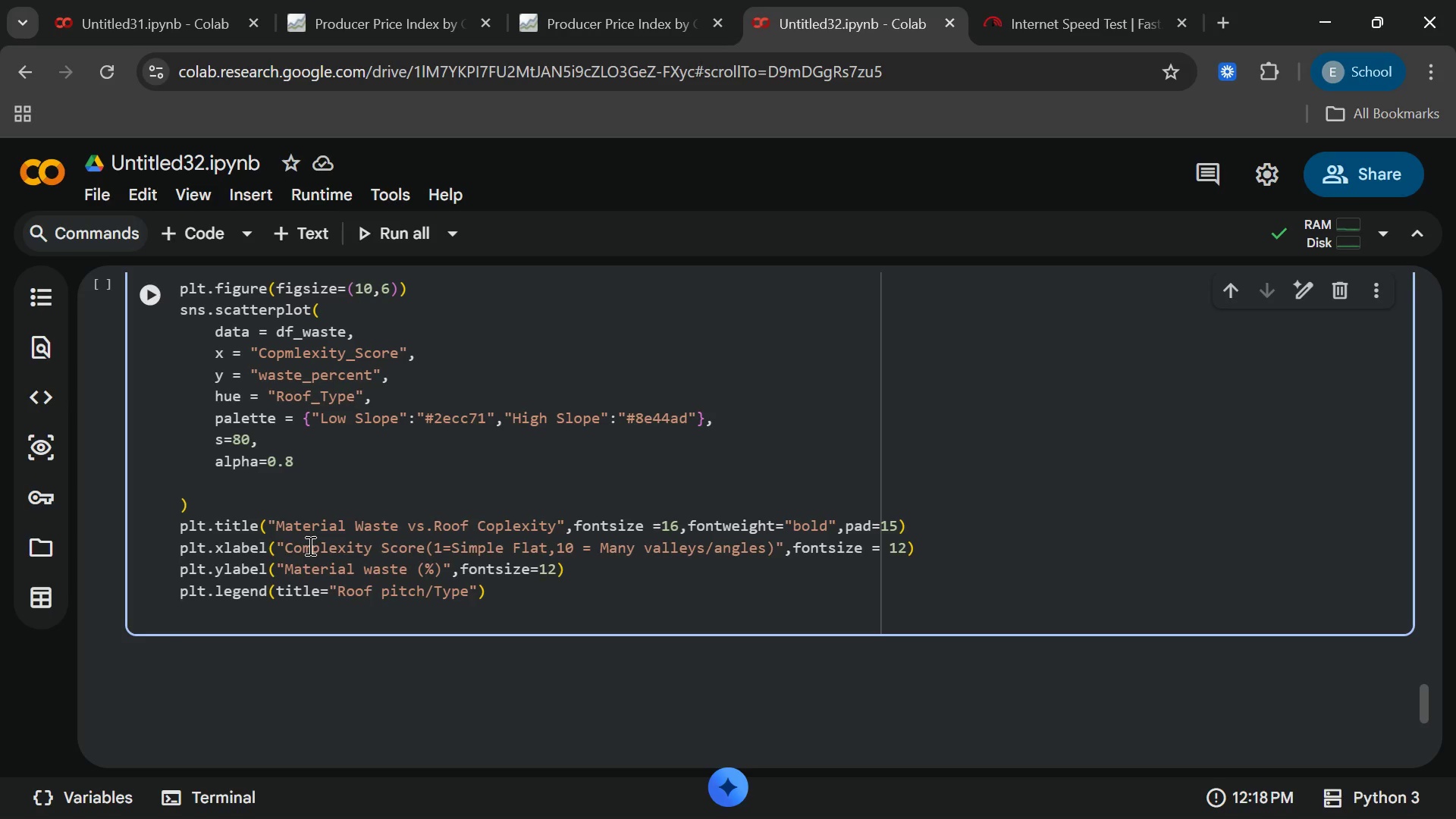 
type(plt.grid(True)
 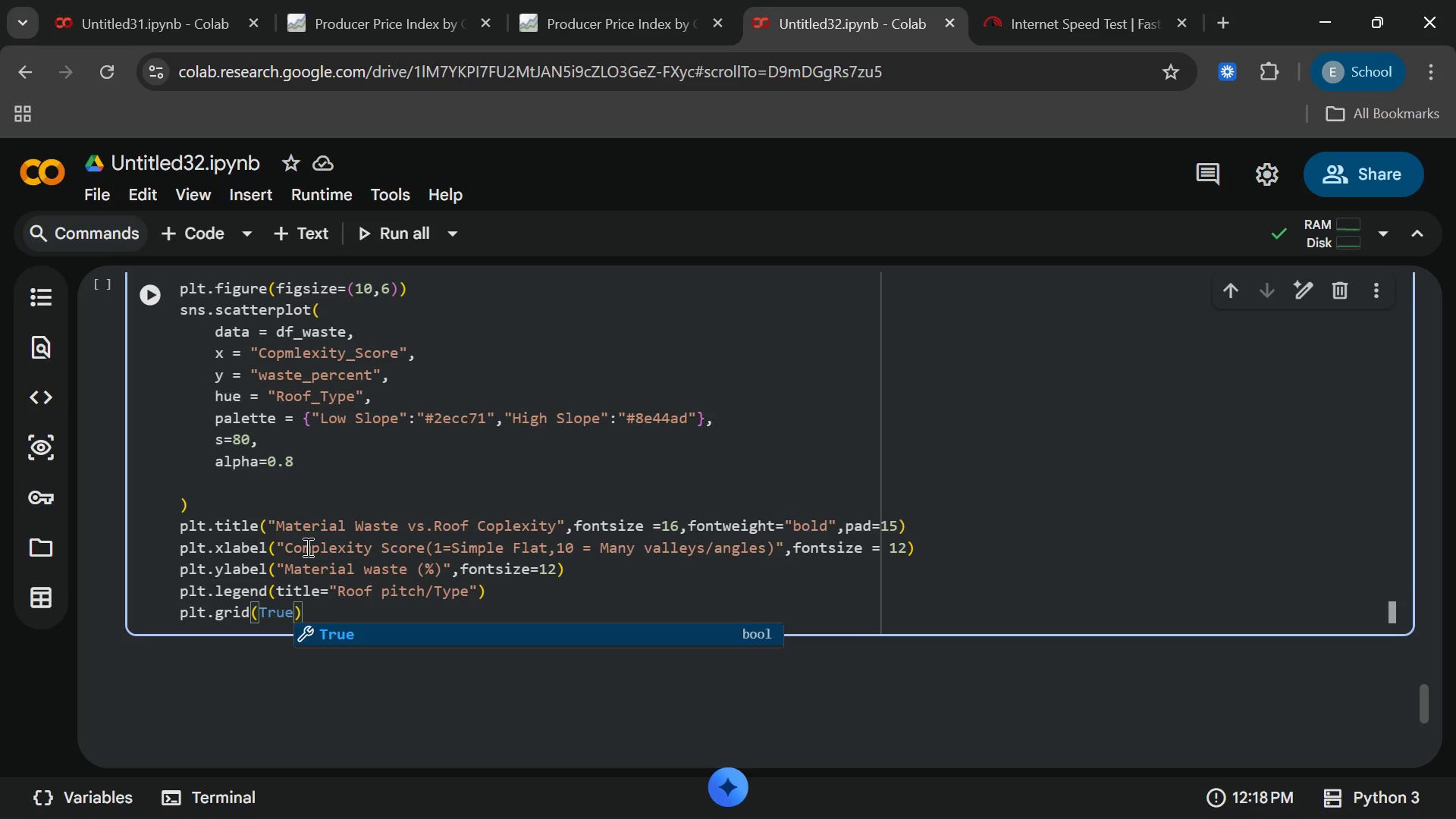 
key(Enter)
 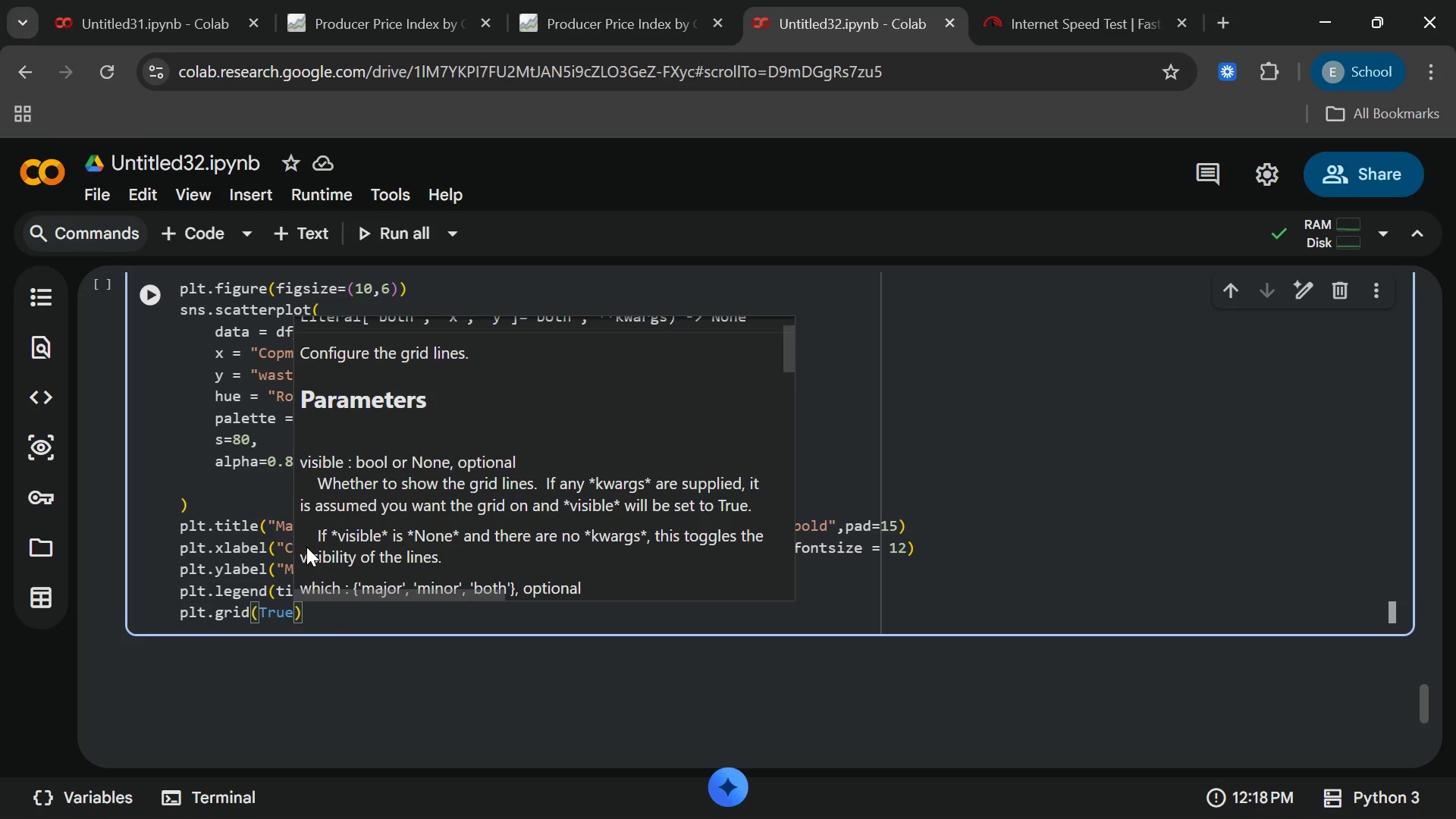 
type(,linr)
key(Backspace)
type(estyk)
key(Backspace)
type(le = "--)
 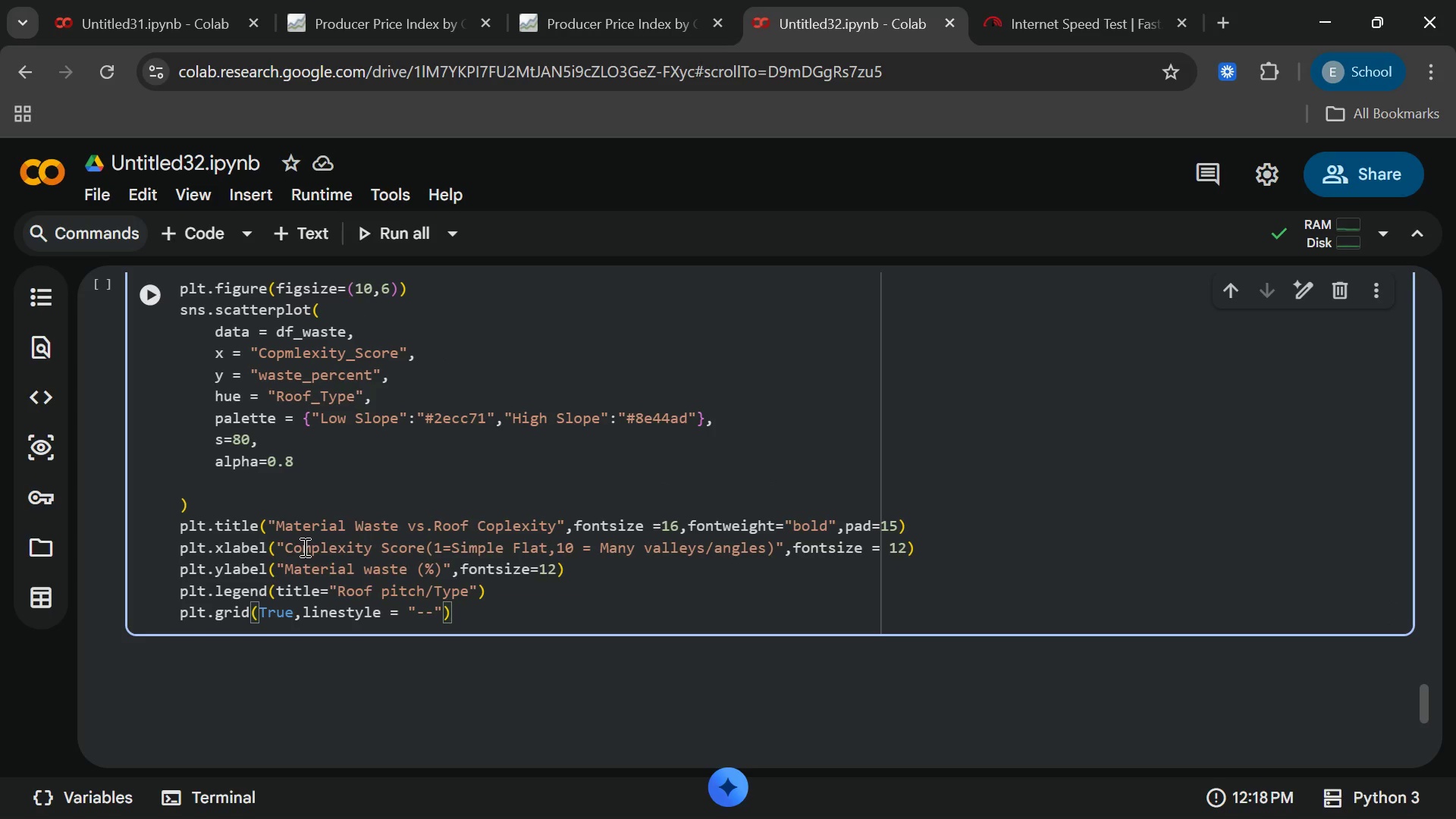 
key(ArrowRight)
 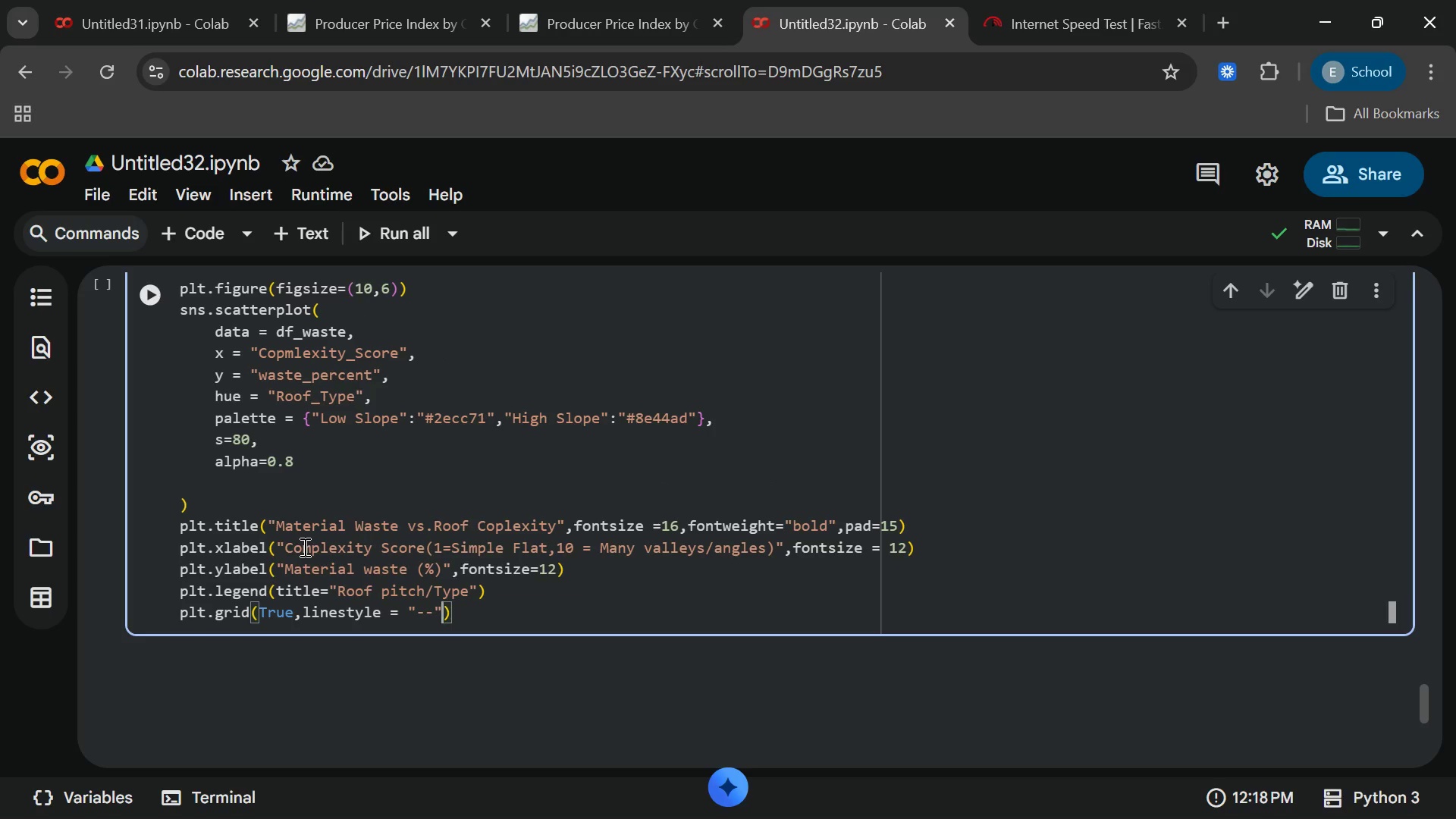 
type(,alpha -)
key(Backspace)
type(=0.6[End])
 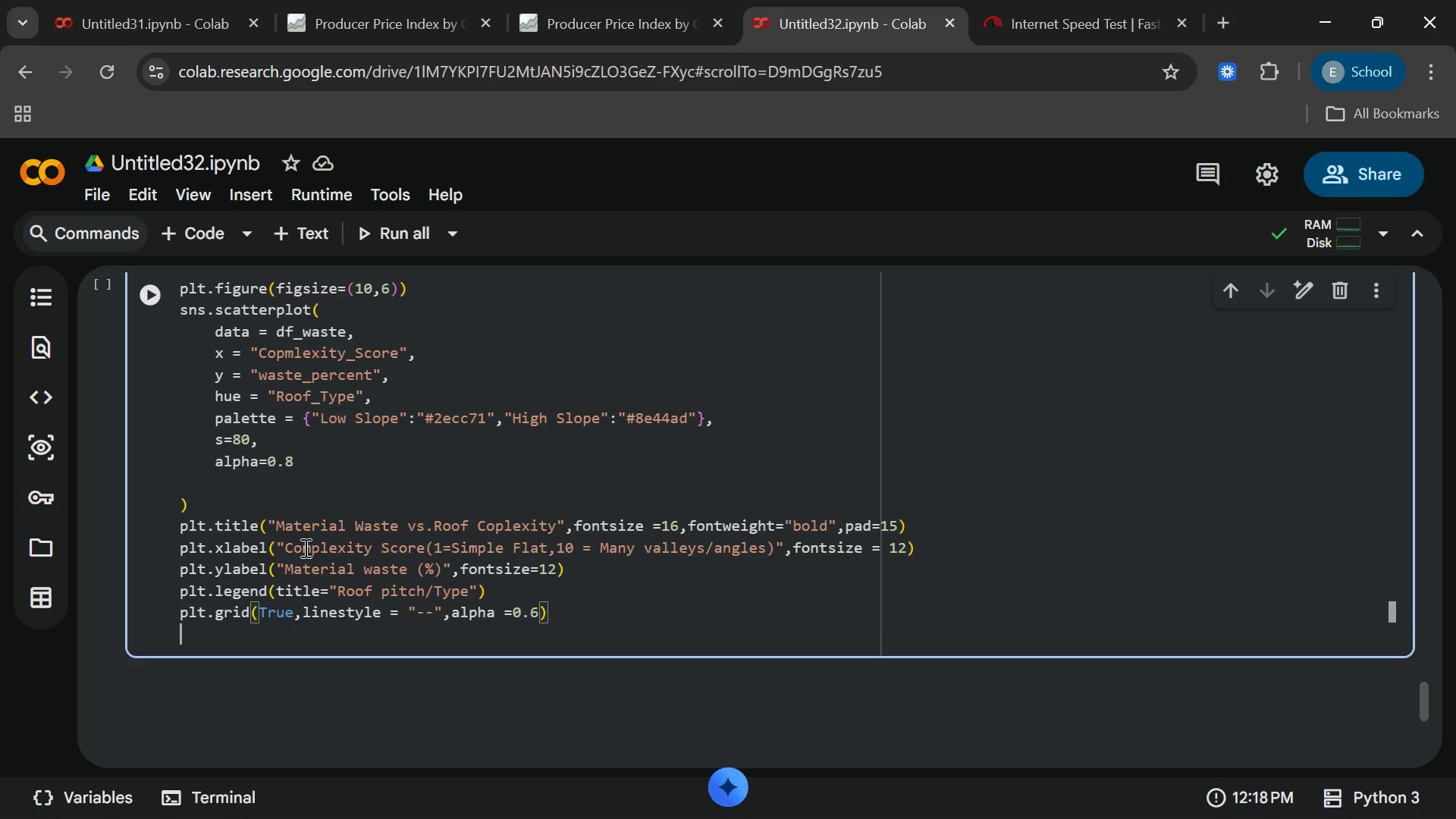 
key(Enter)
 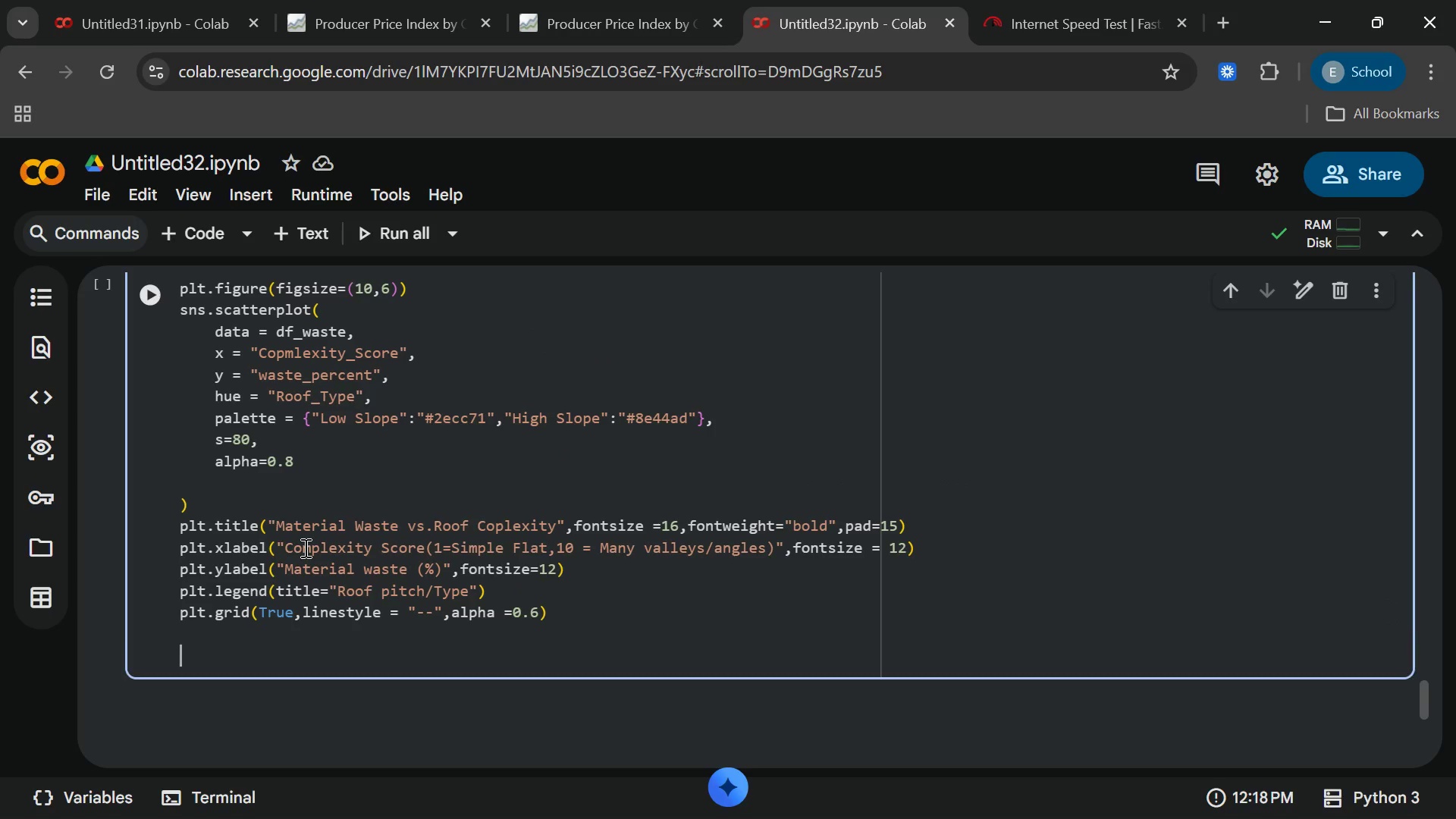 
key(Enter)
 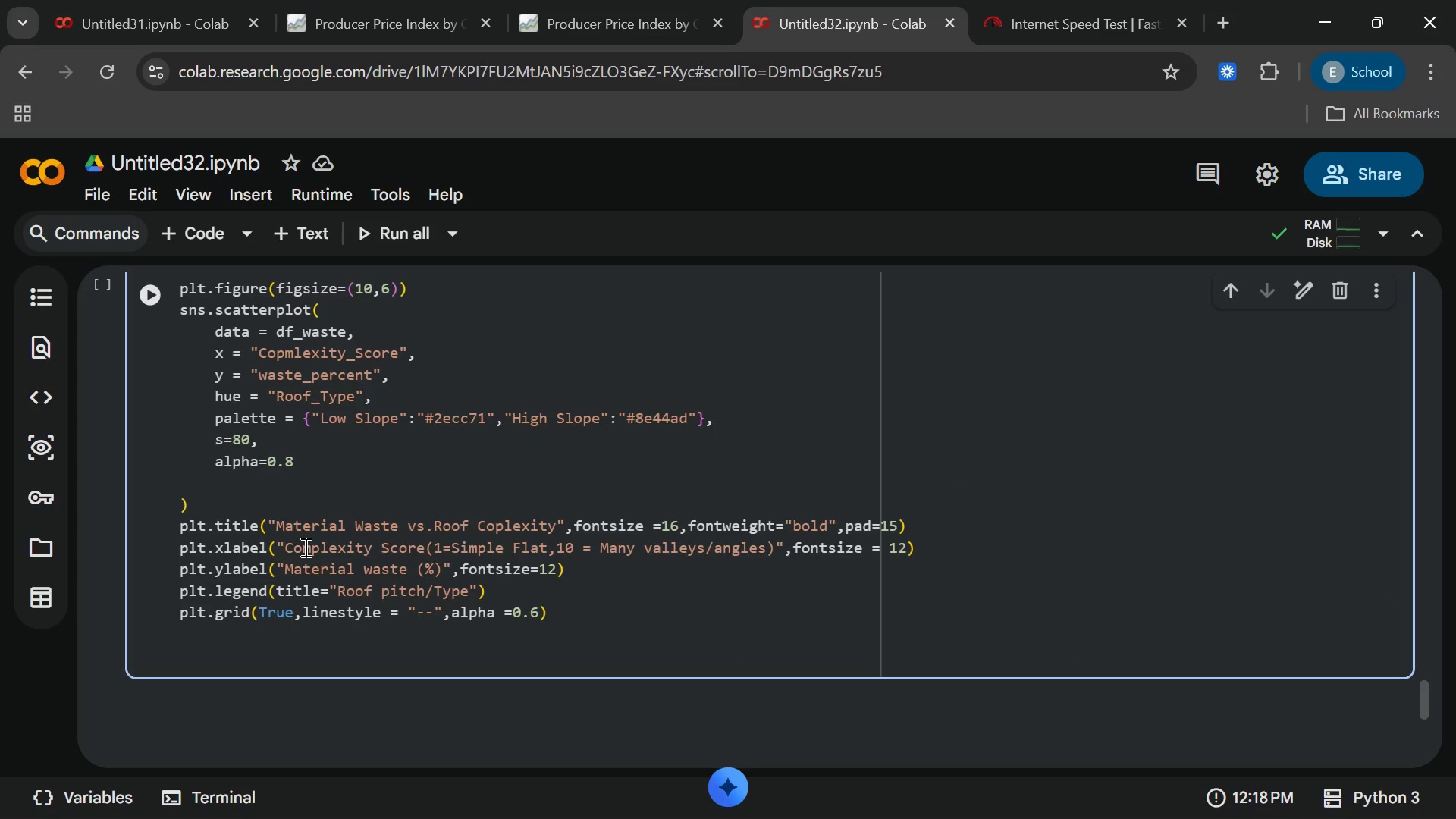 
type(plt.tight_layout)
 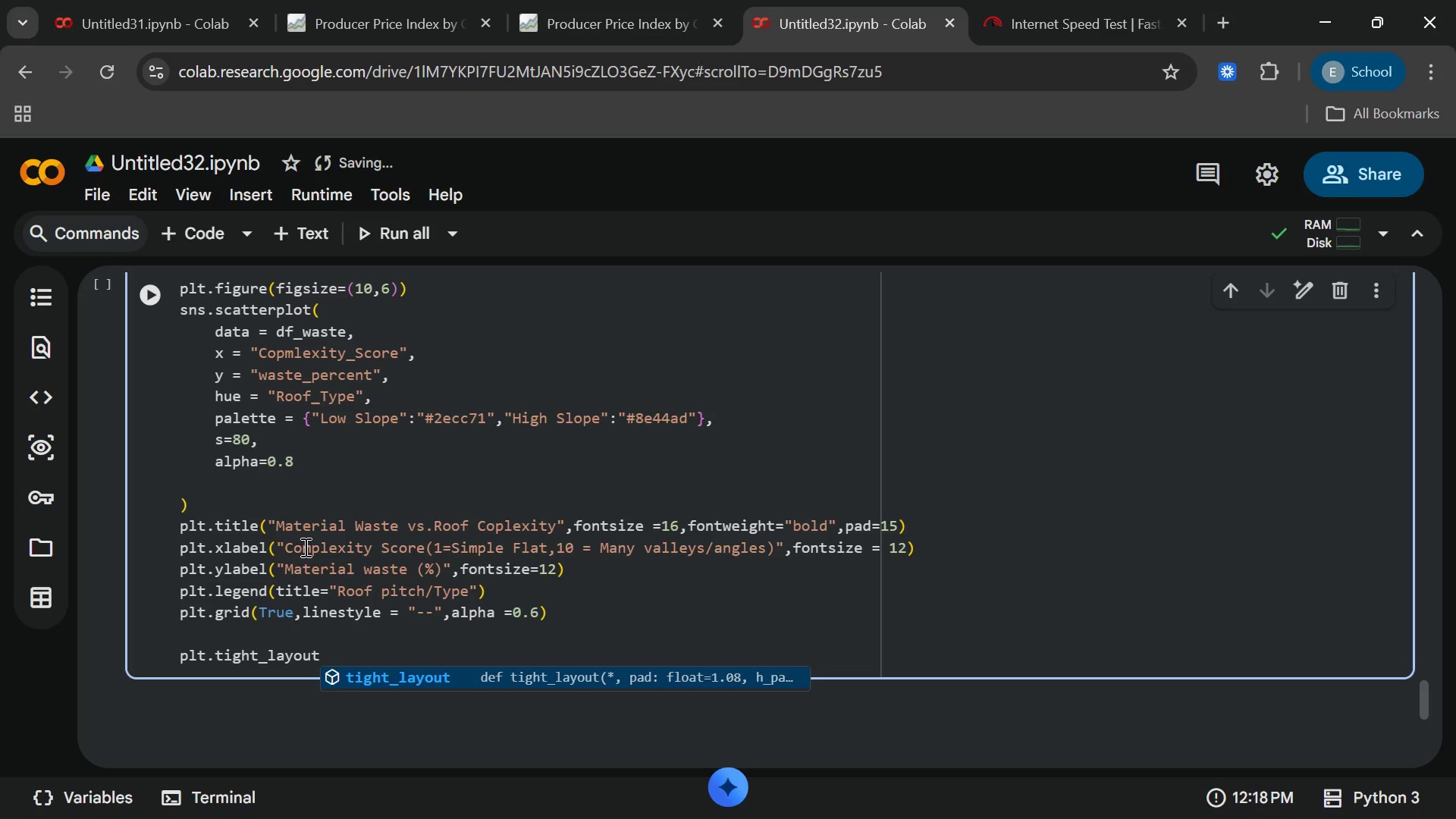 
key(Enter)
 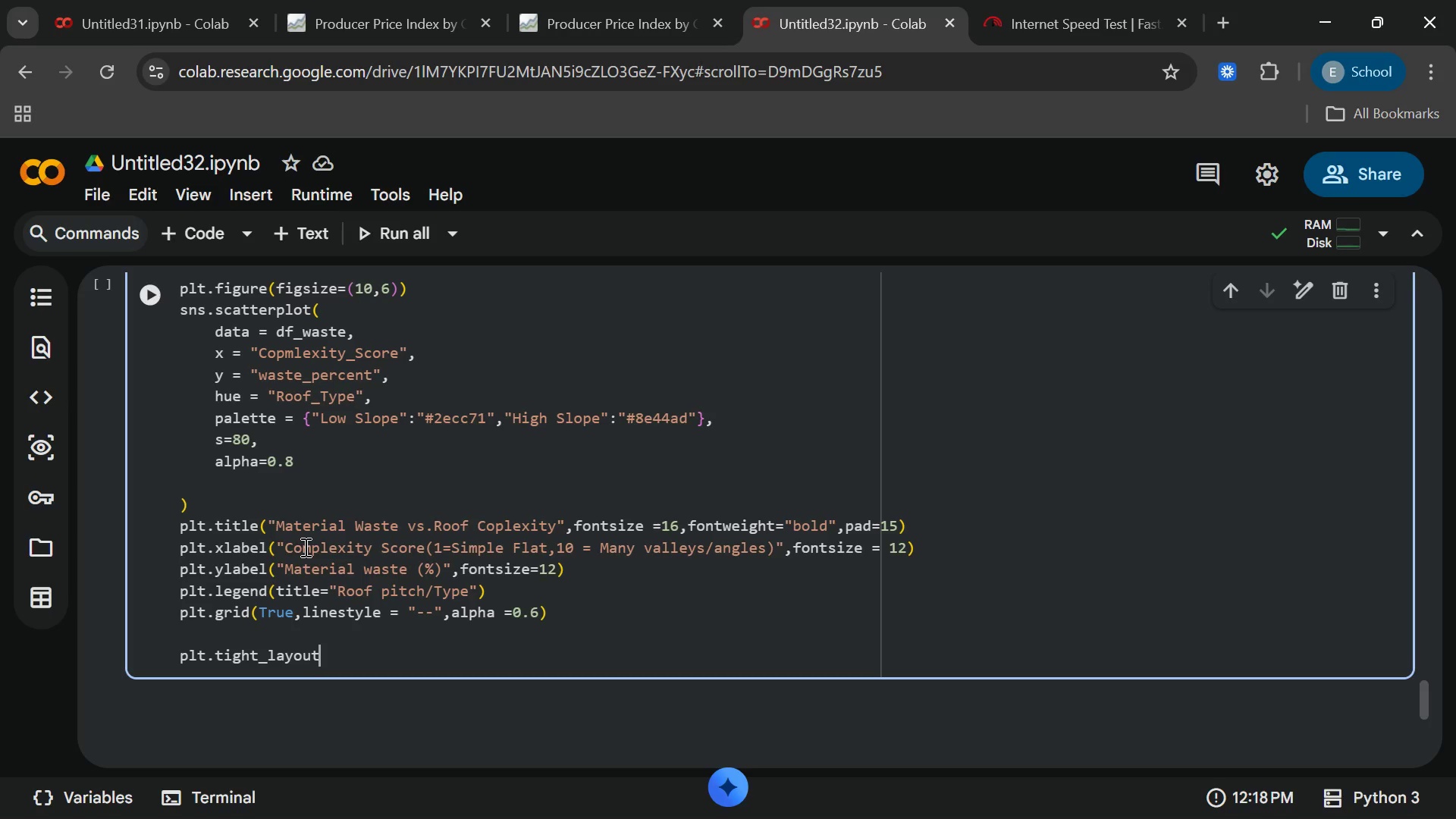 
wait(5.47)
 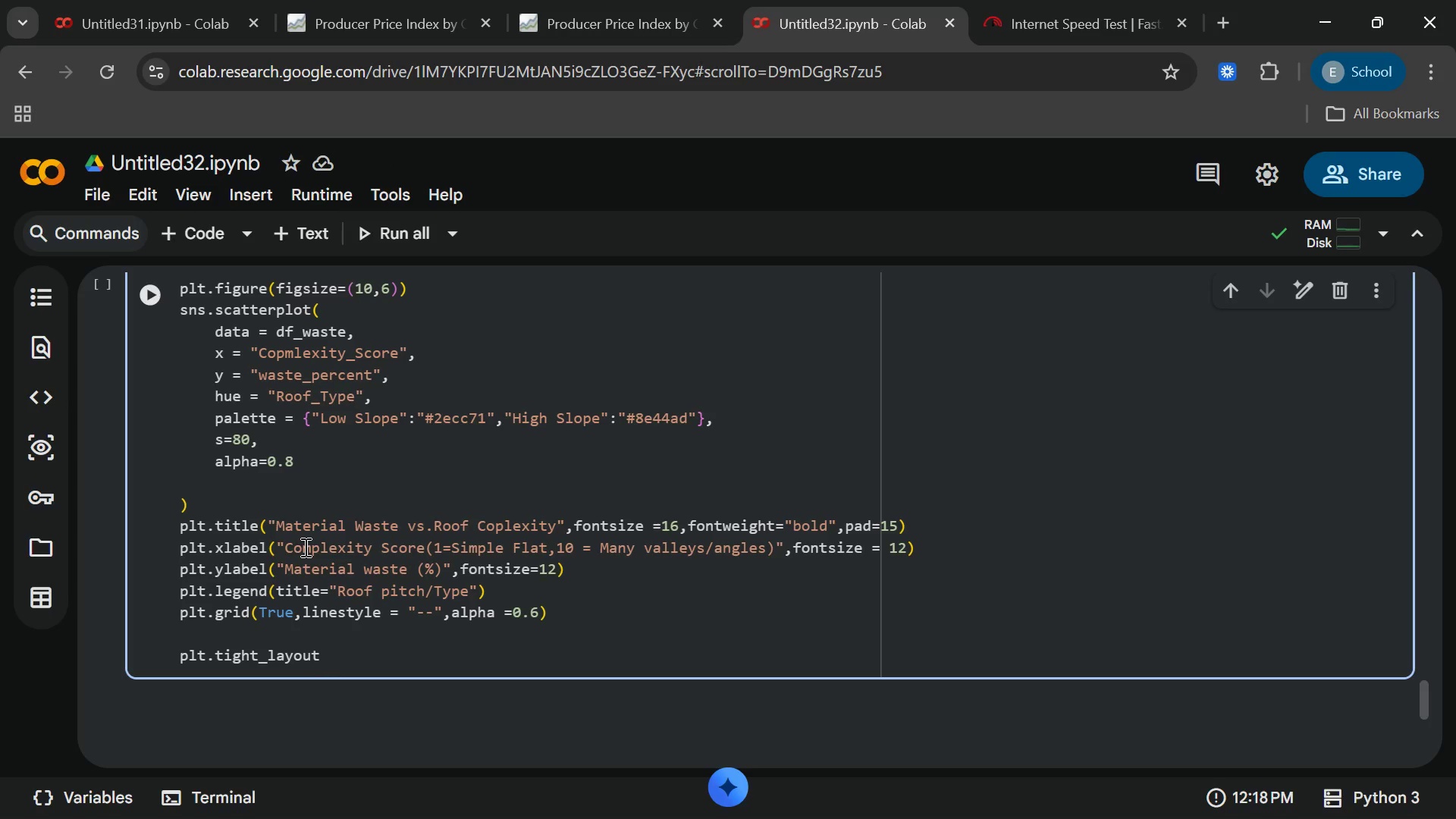 
key(Shift+9)
 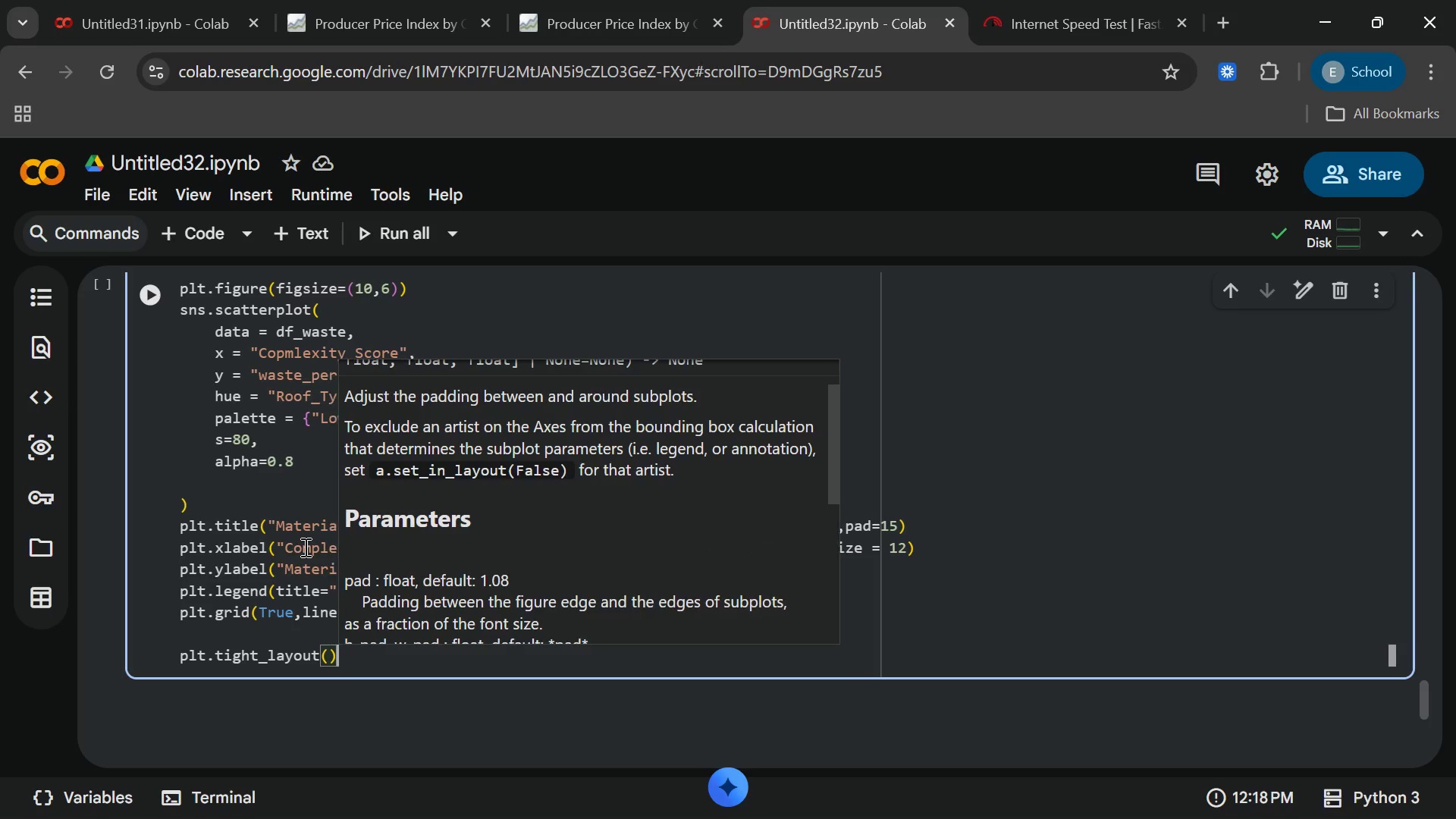 
key(End)
 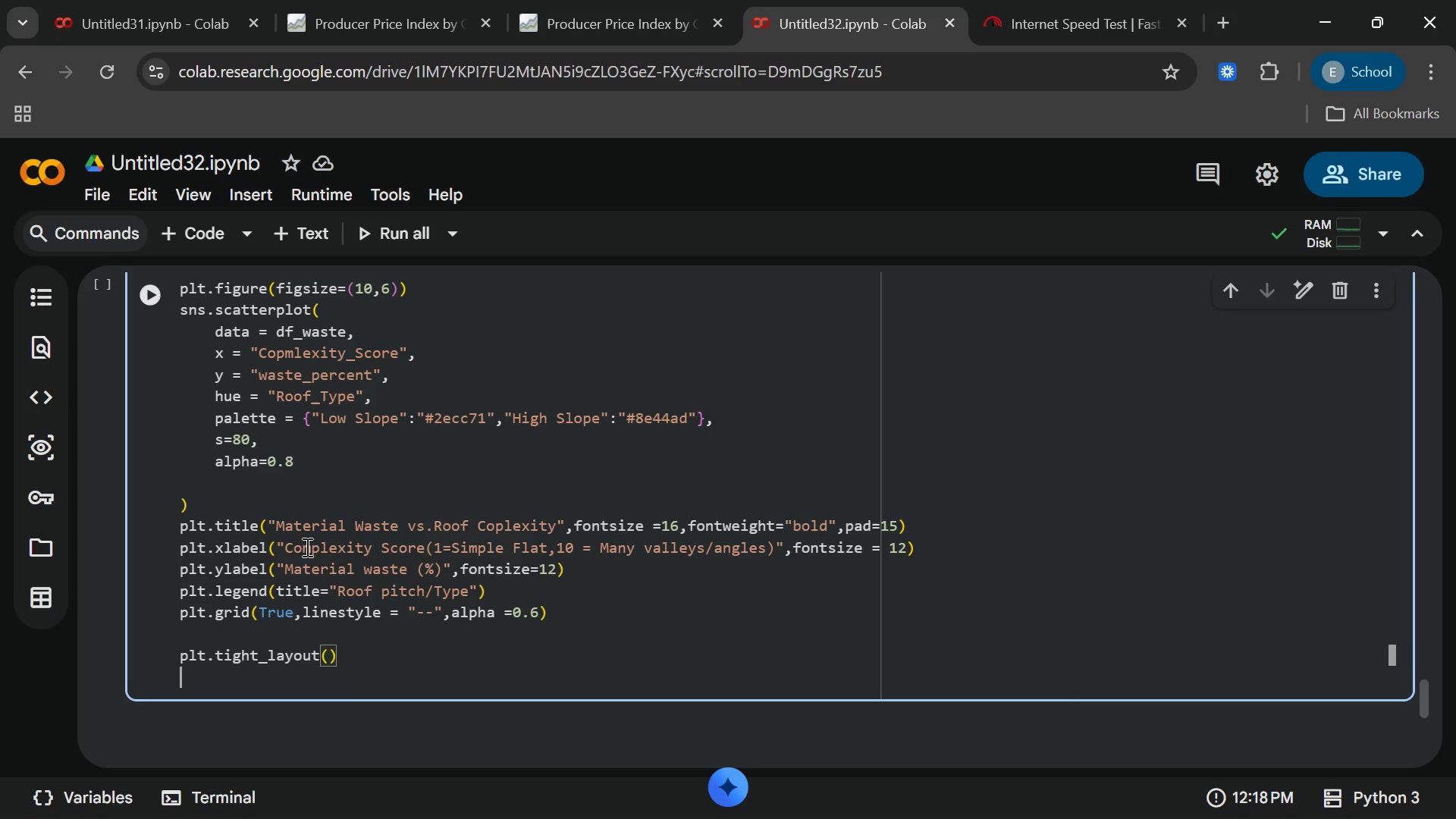 
key(Enter)
 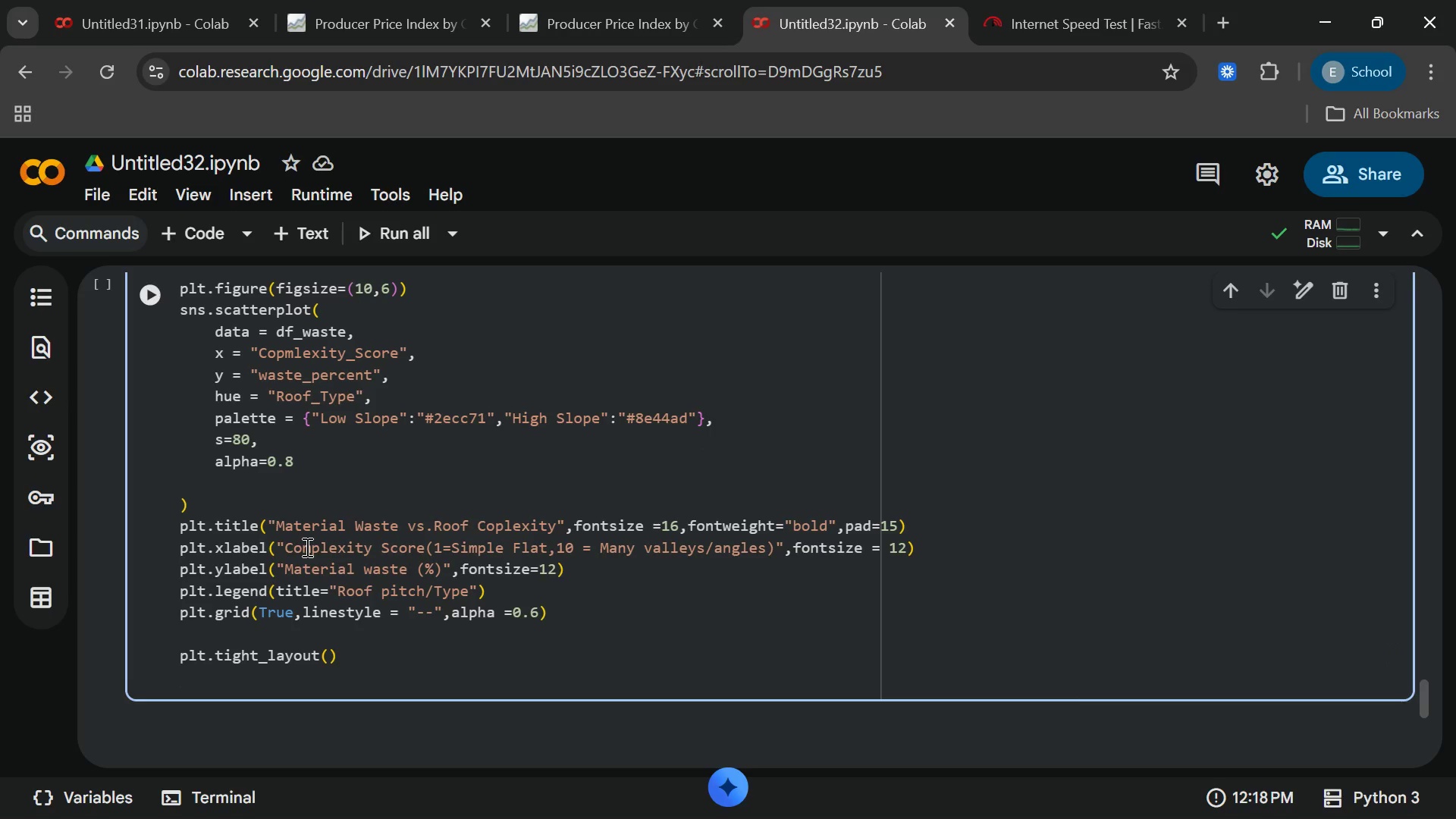 
type(pltsave)
 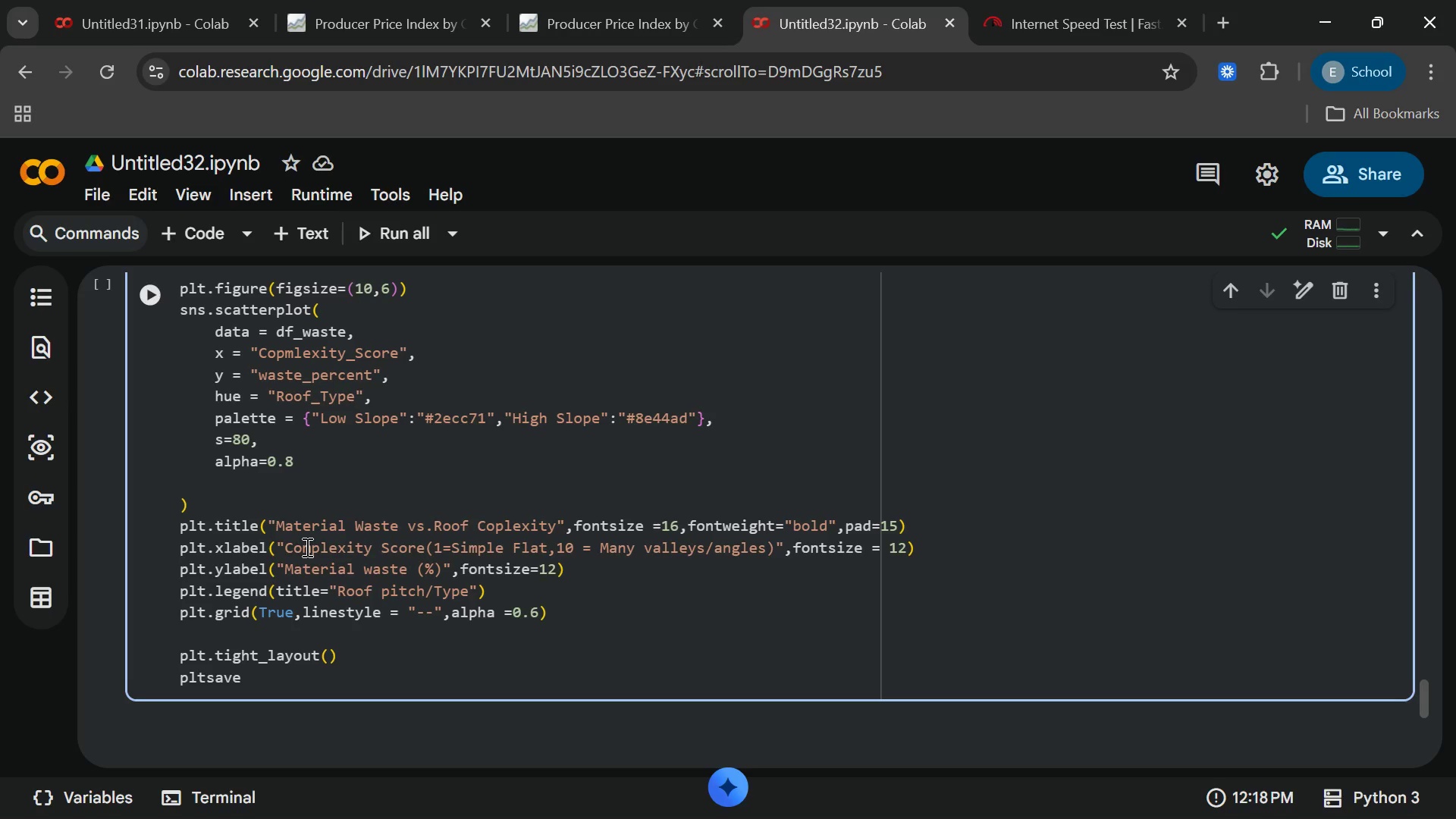 
key(ArrowLeft)
 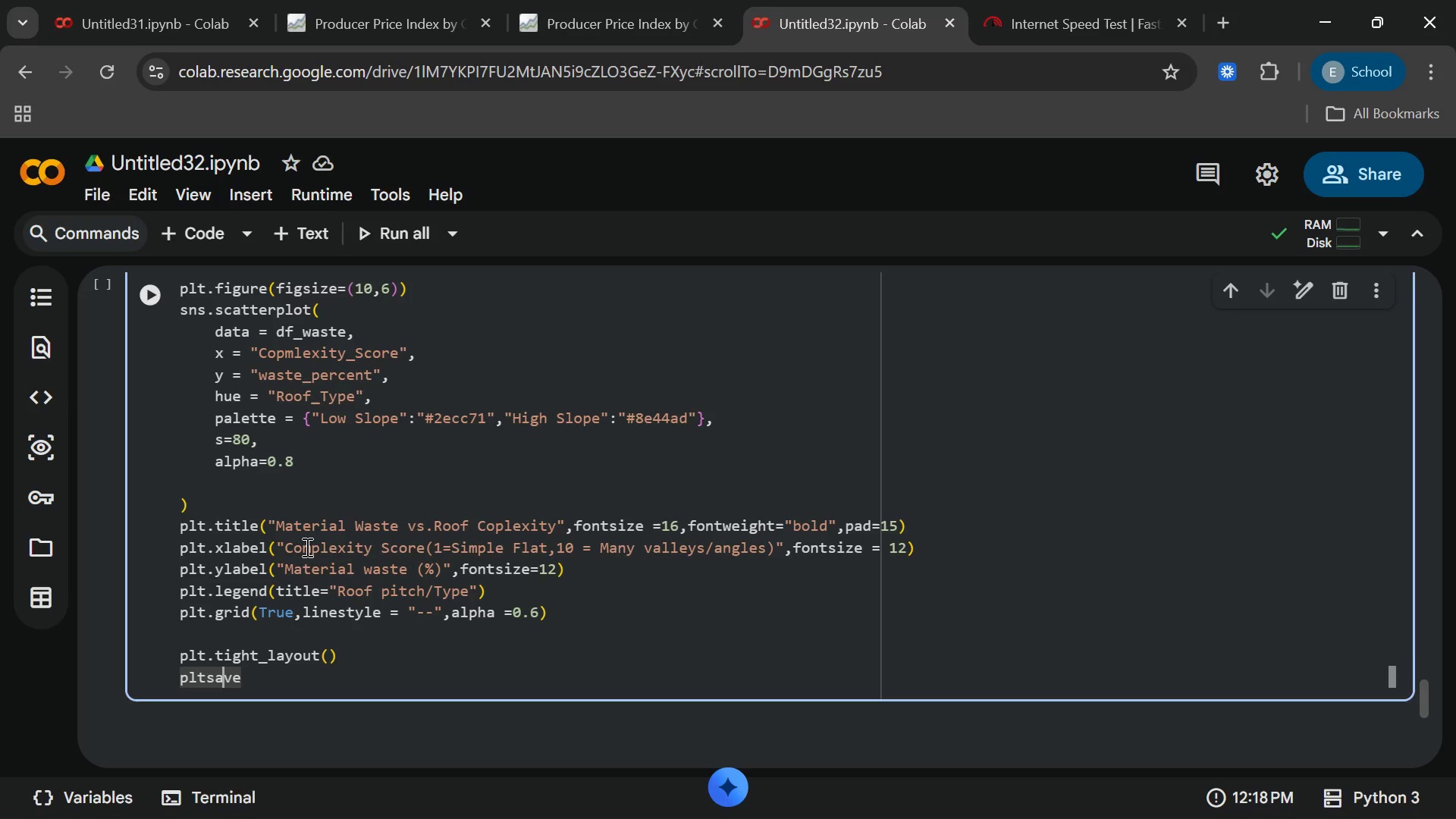 
key(ArrowLeft)
 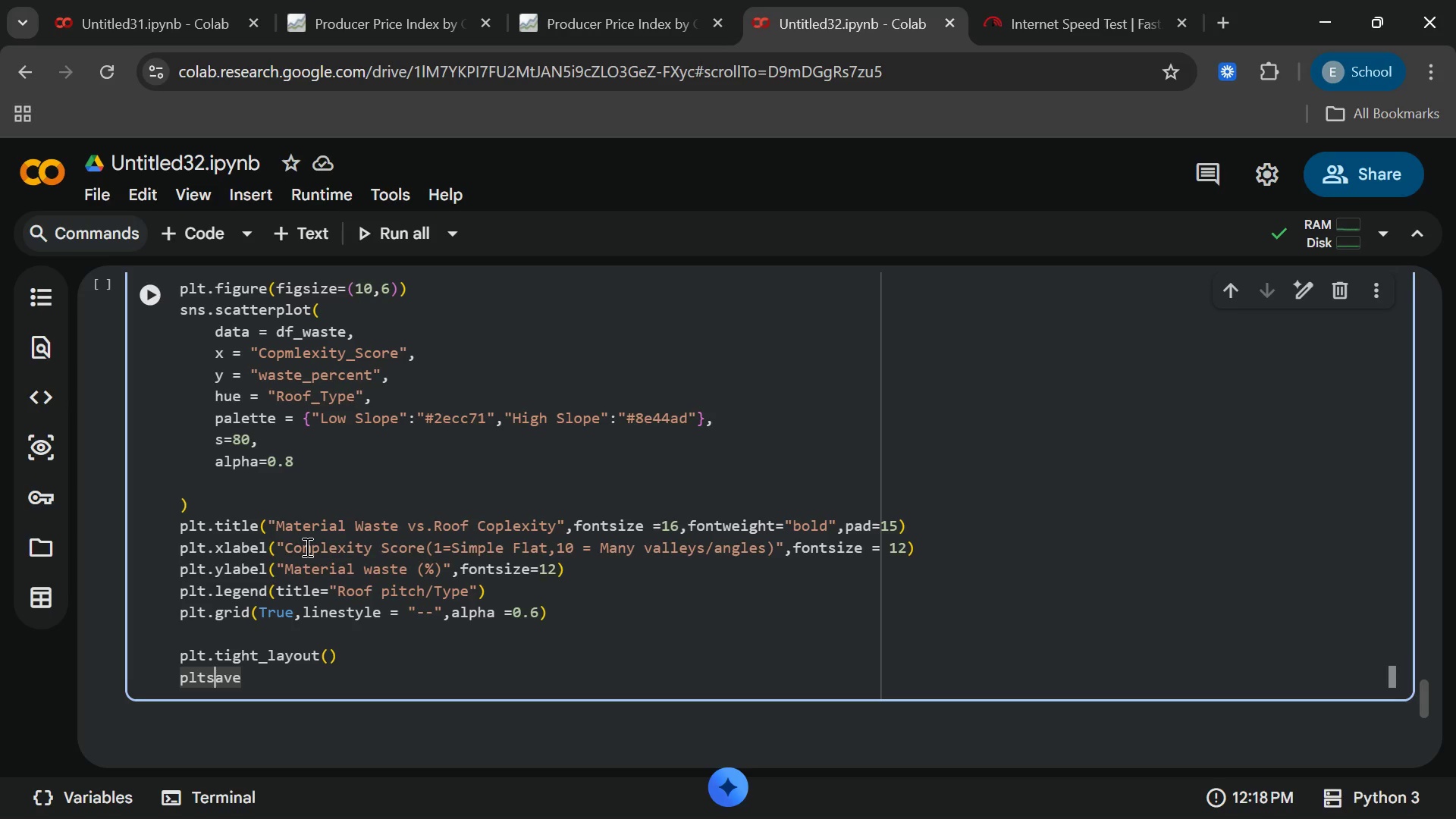 
key(ArrowLeft)
 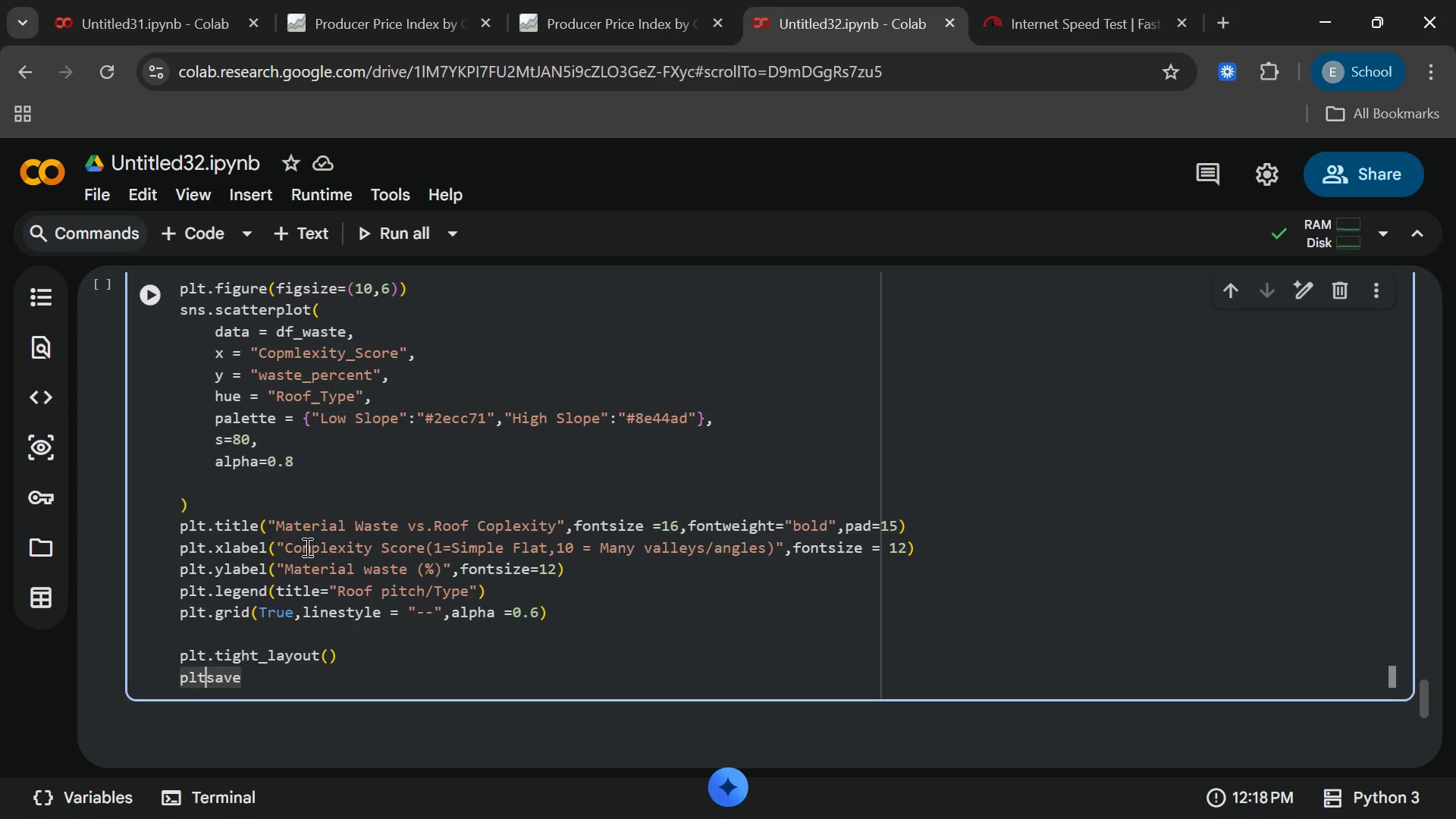 
key(ArrowLeft)
 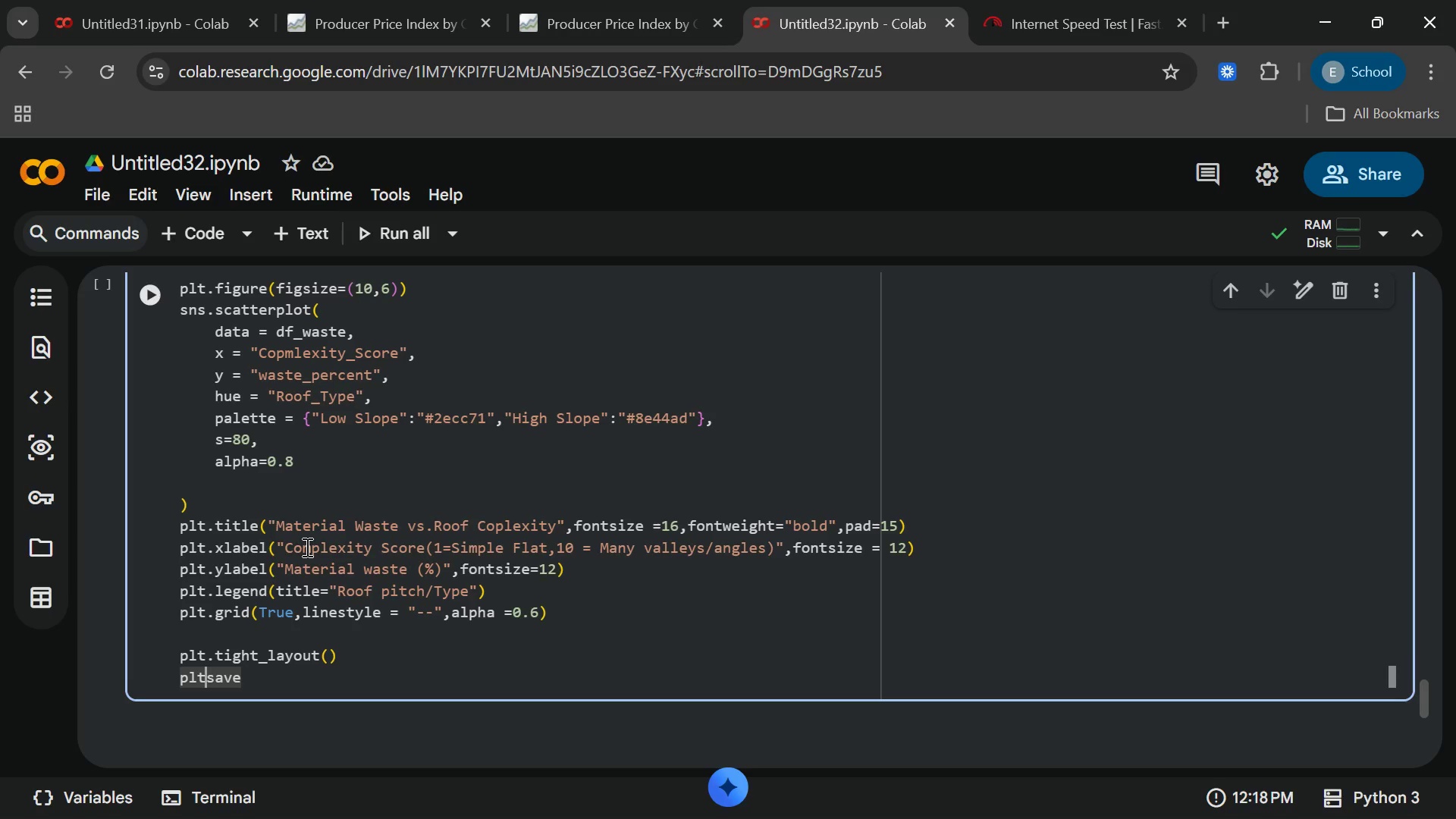 
type(.[End]fig)
 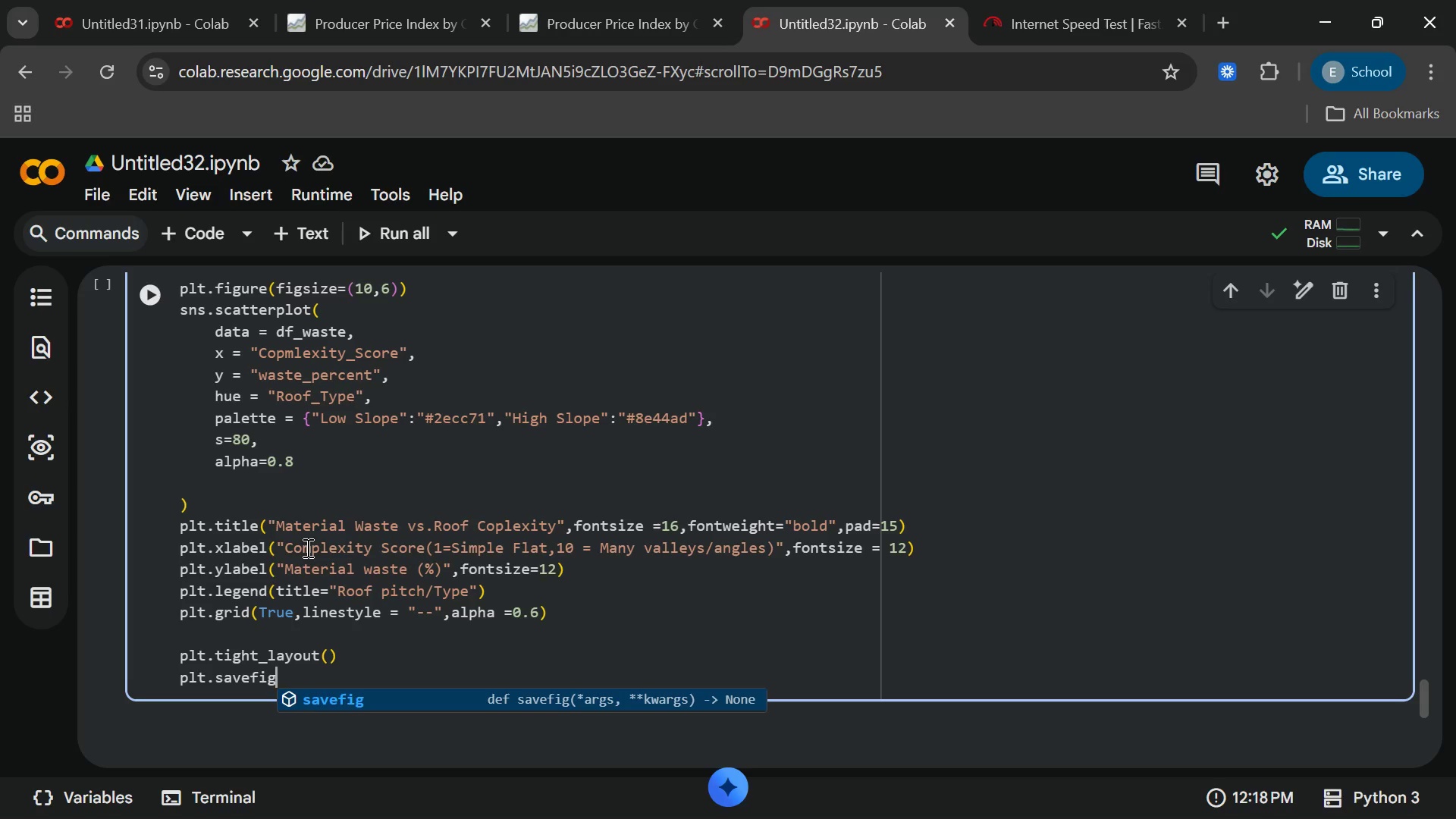 
key(Enter)
 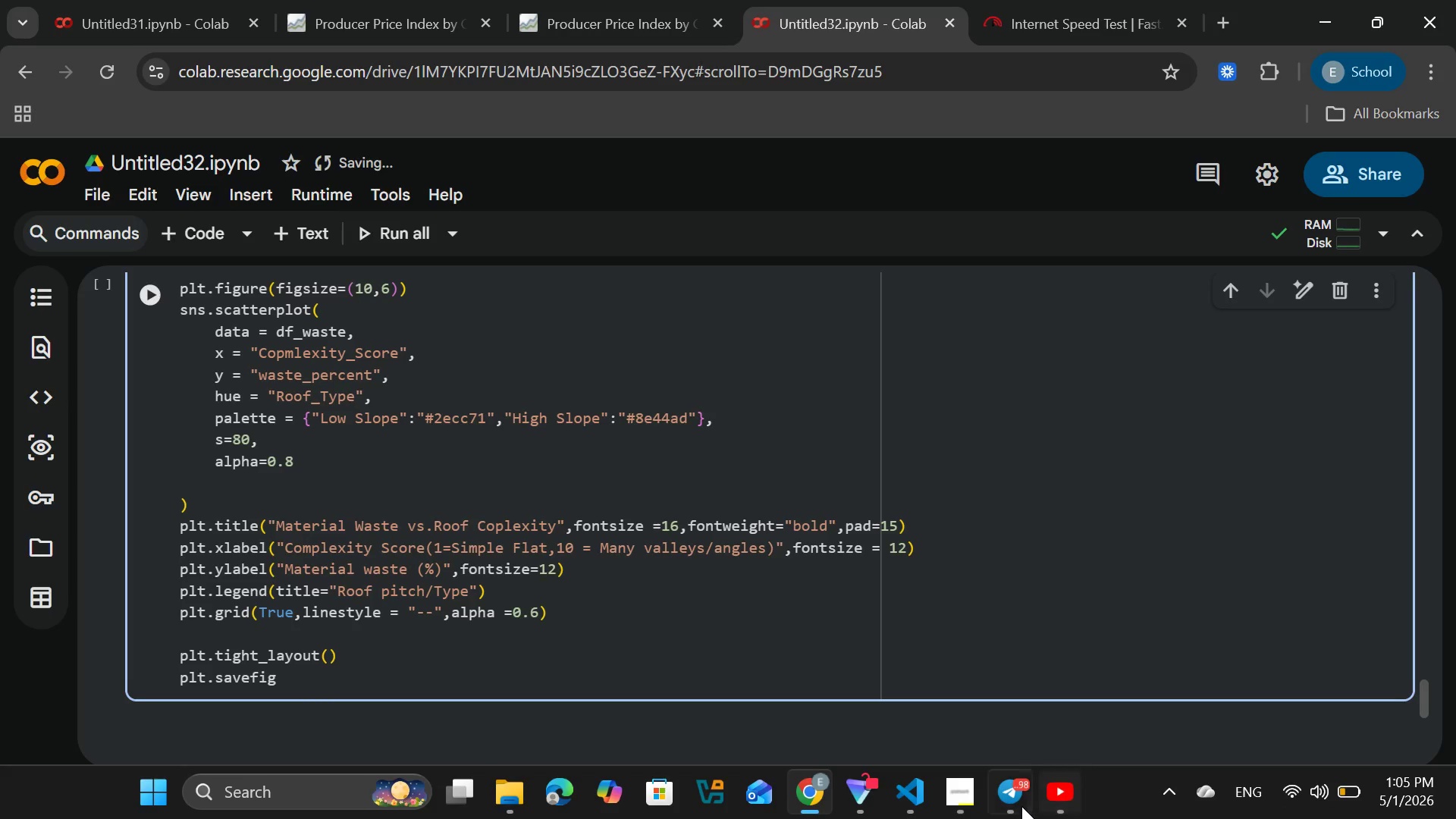 
left_click([963, 794])